 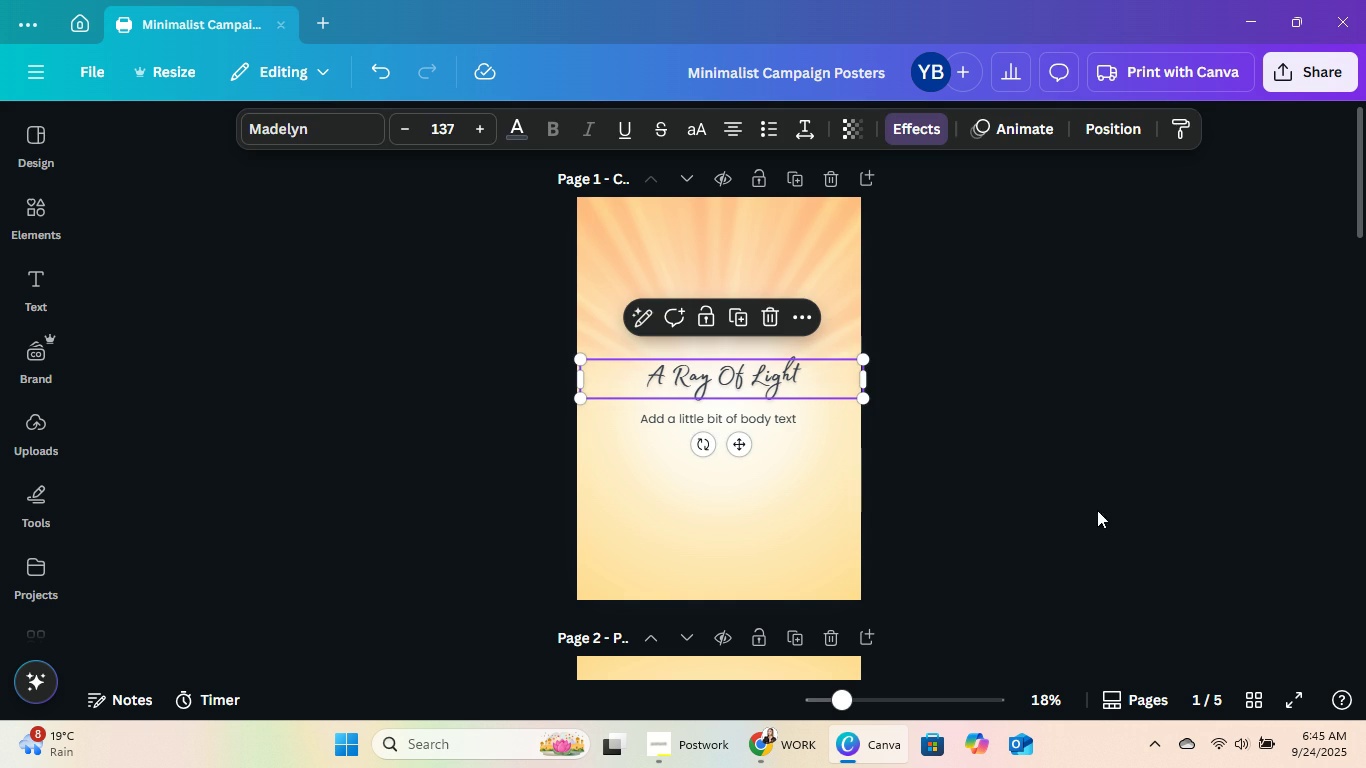 
left_click([744, 379])
 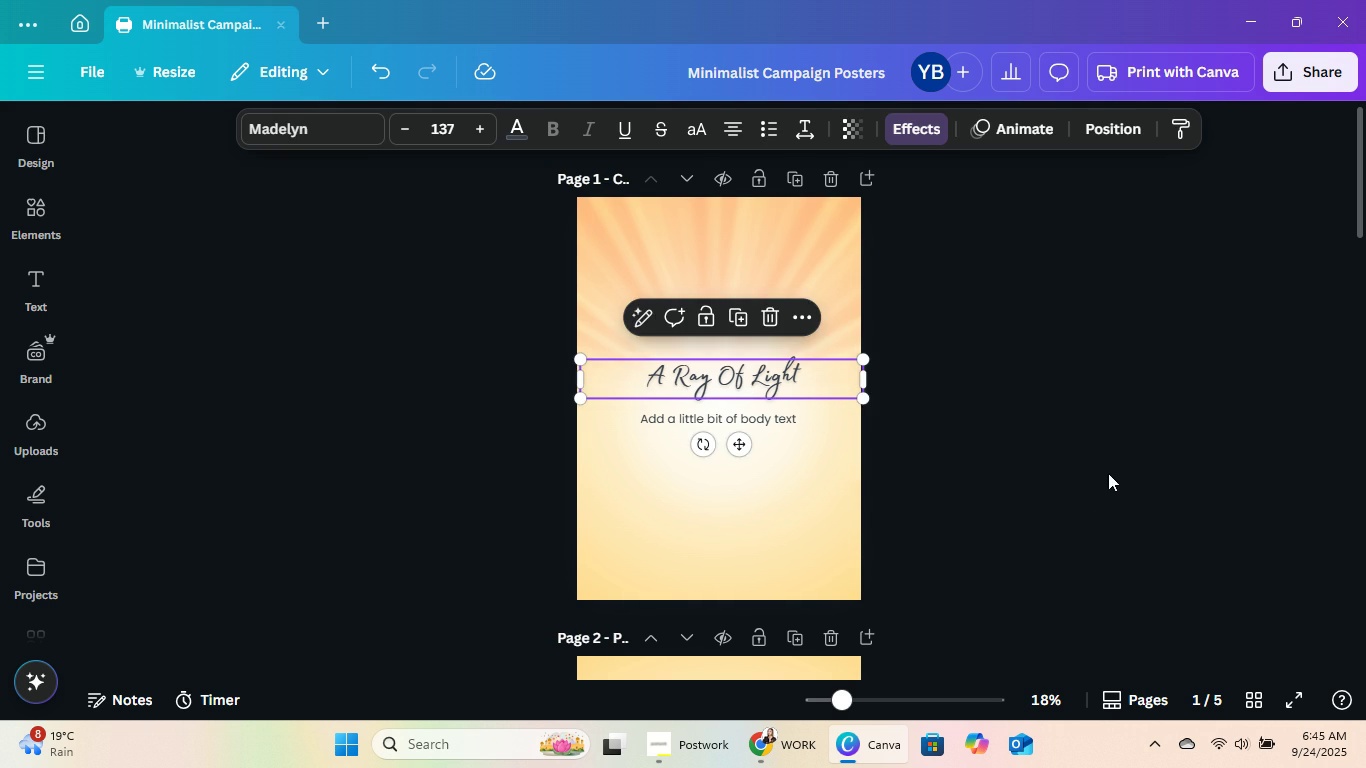 
key(ArrowLeft)
 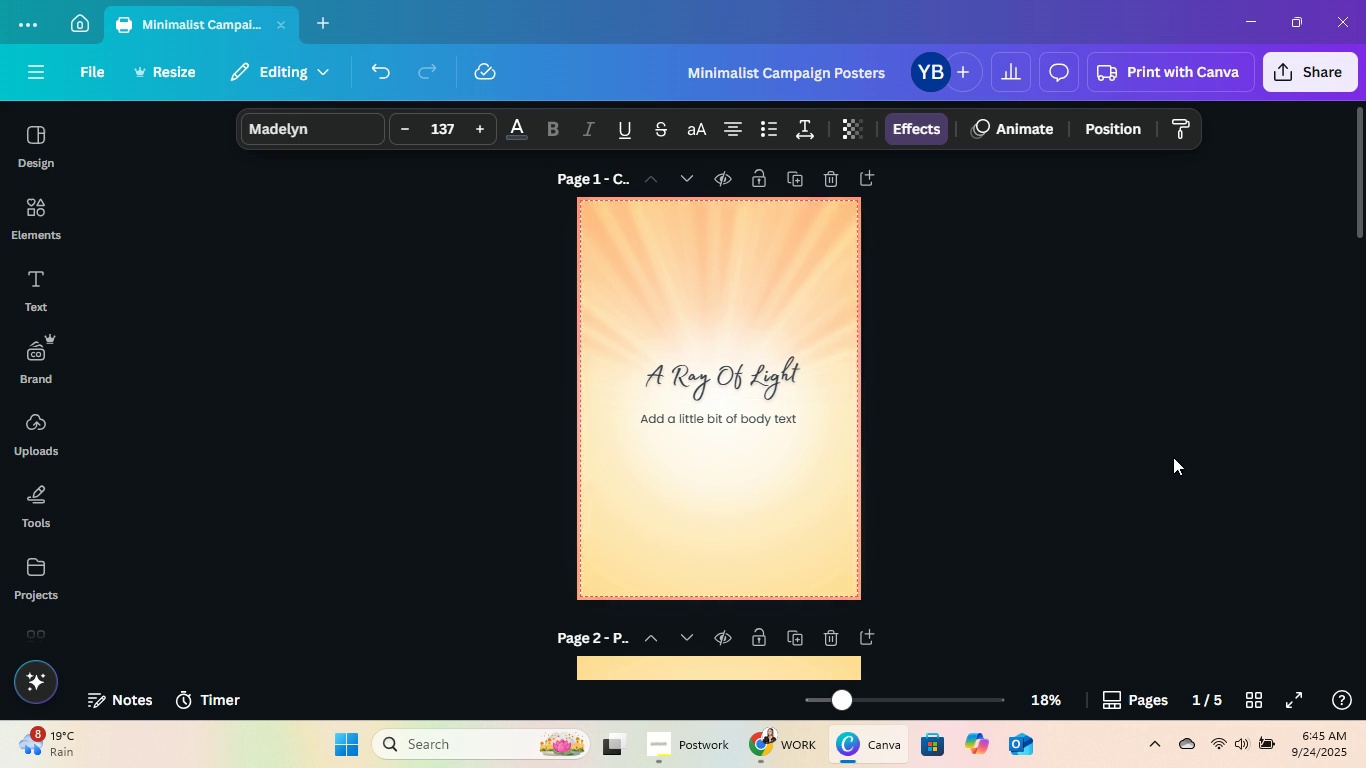 
key(ArrowLeft)
 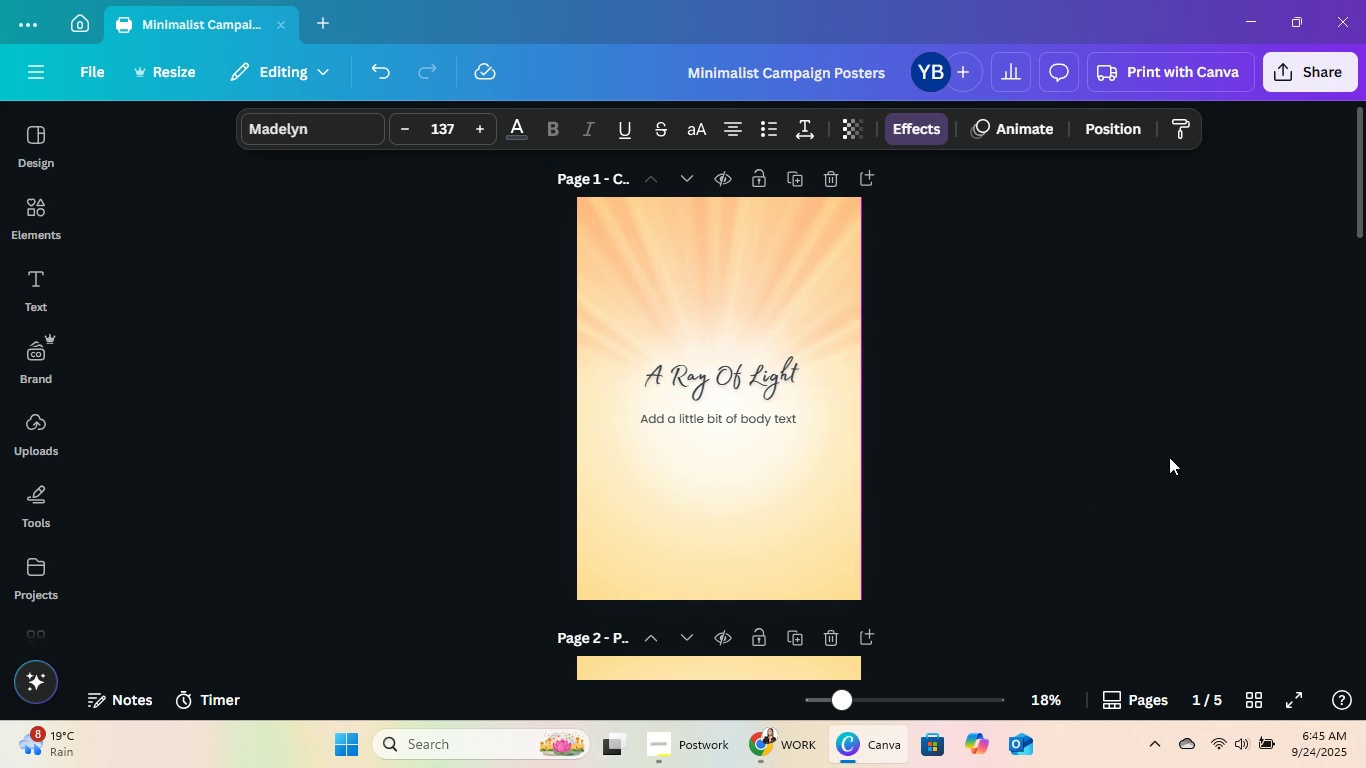 
key(ArrowLeft)
 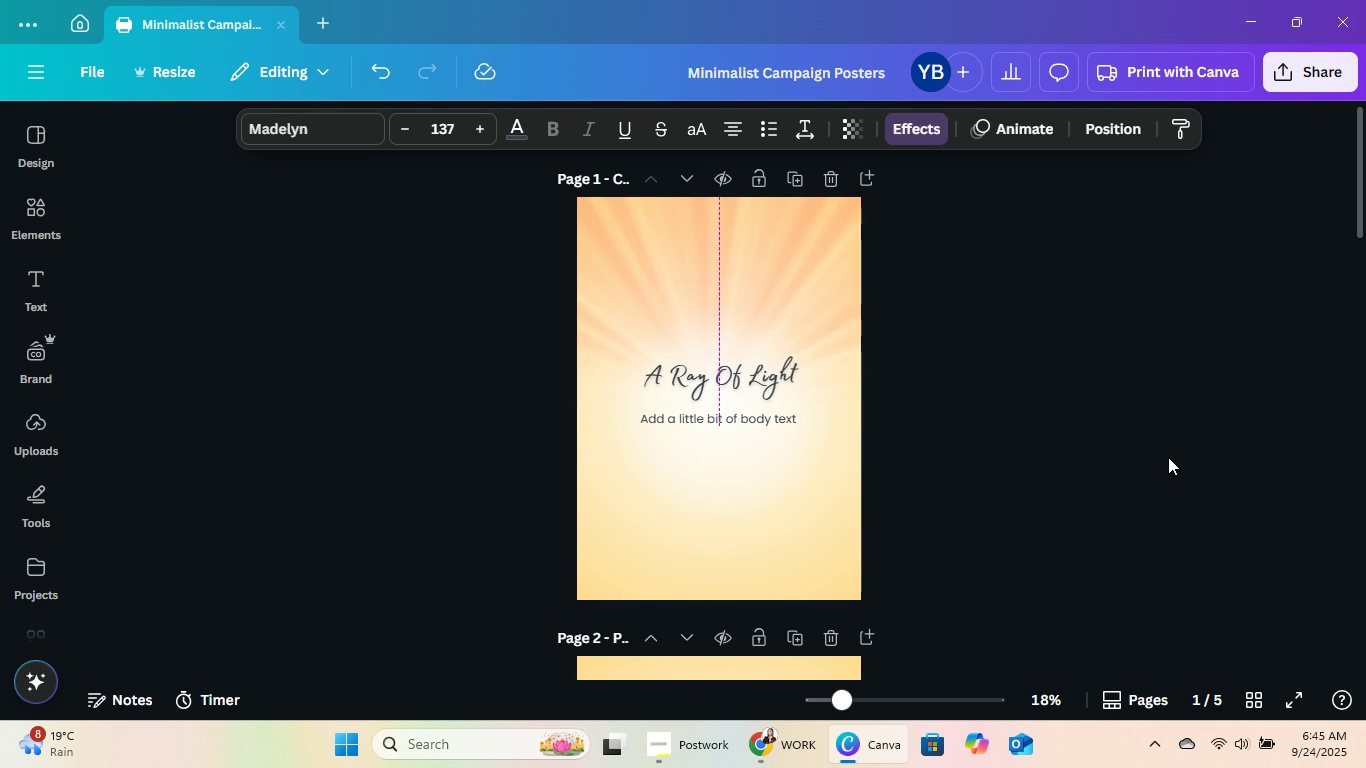 
key(ArrowLeft)
 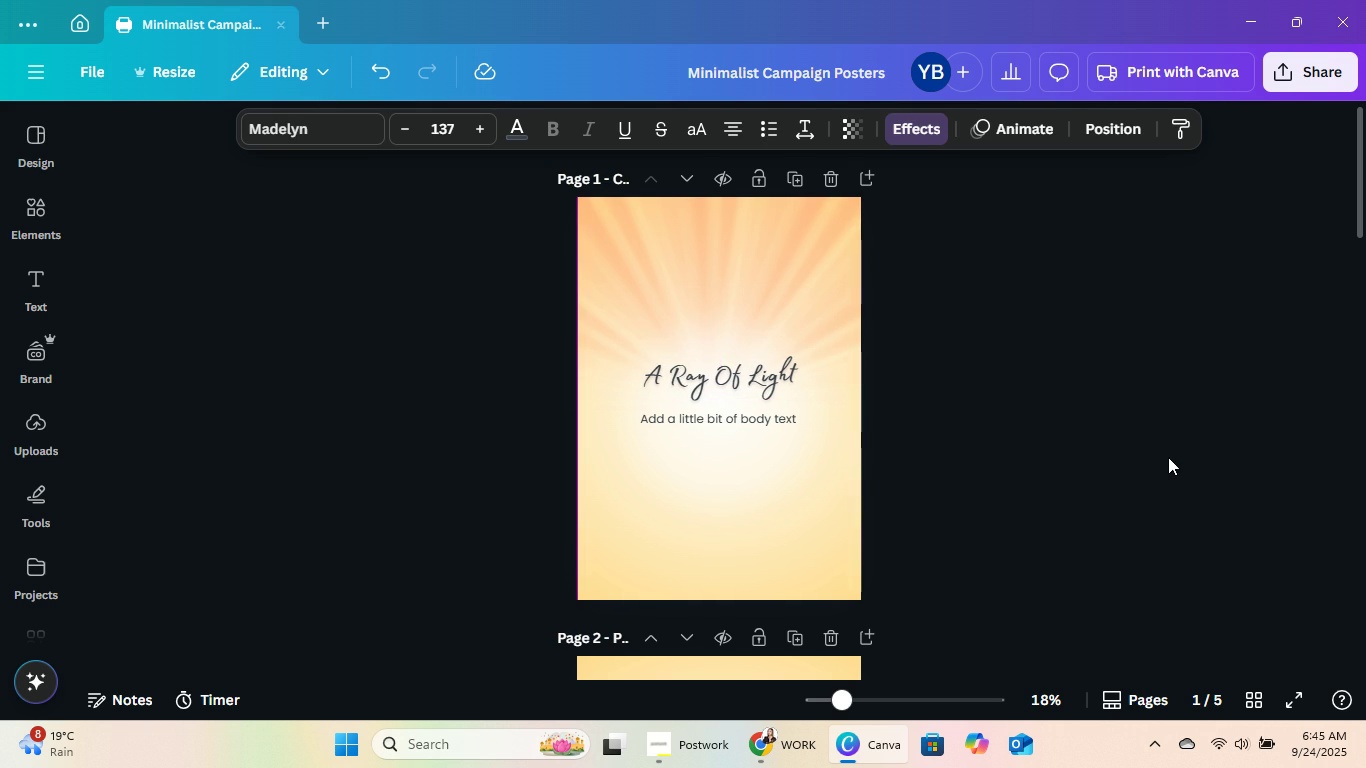 
key(ArrowLeft)
 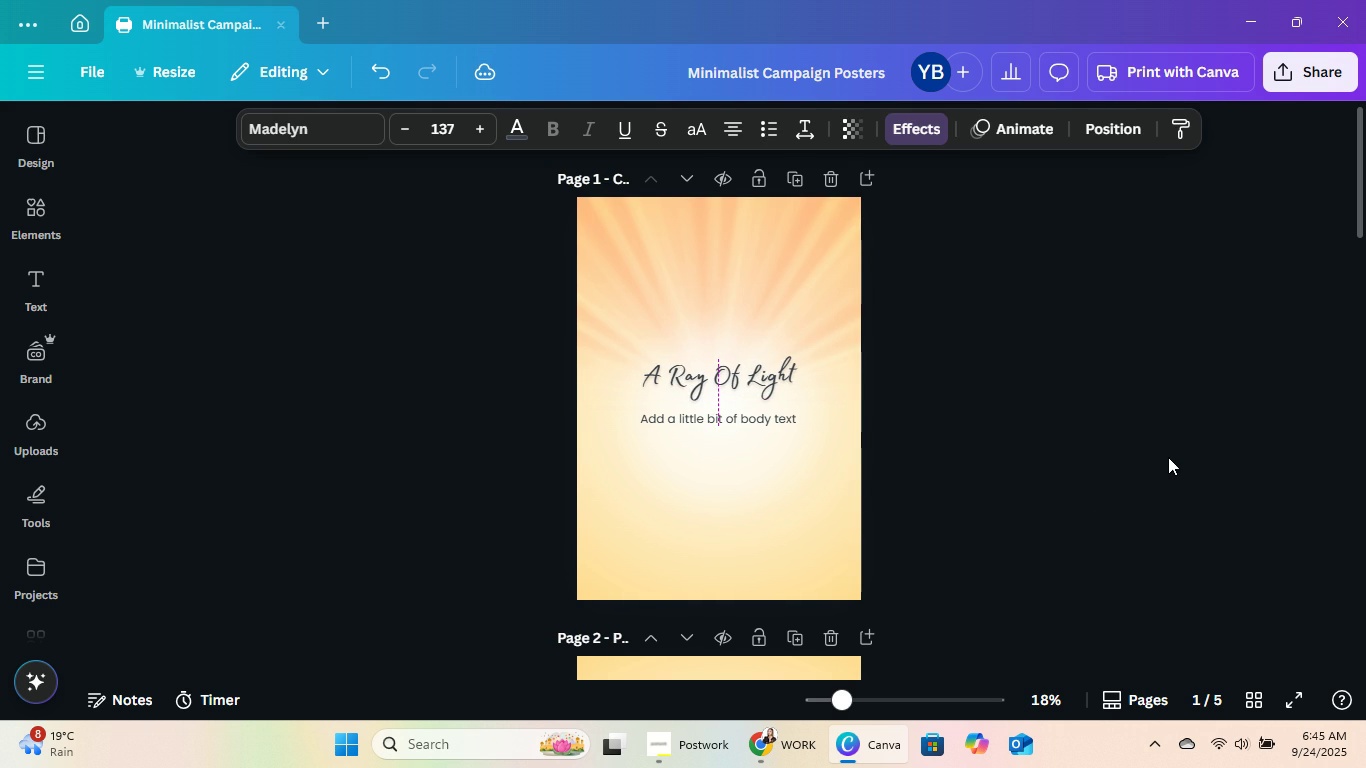 
key(ArrowLeft)
 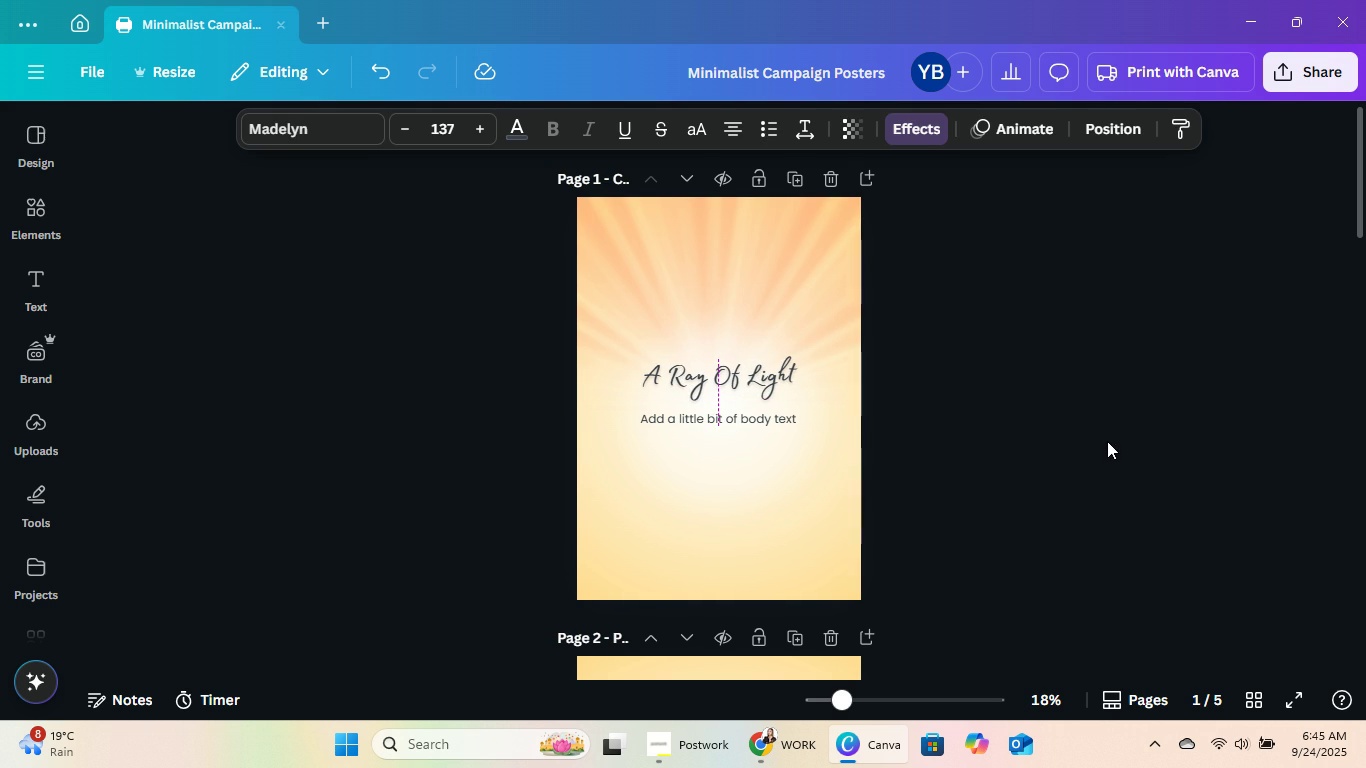 
key(ArrowDown)
 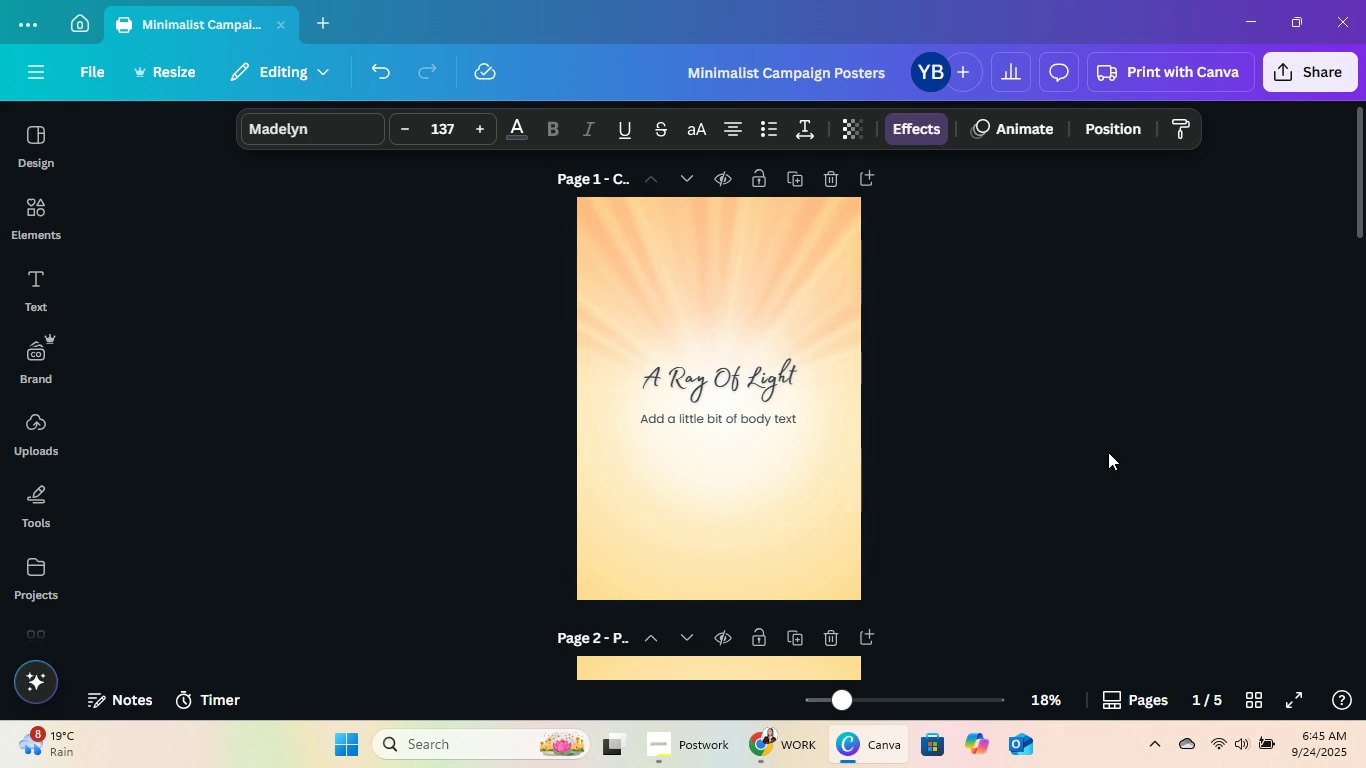 
key(ArrowDown)
 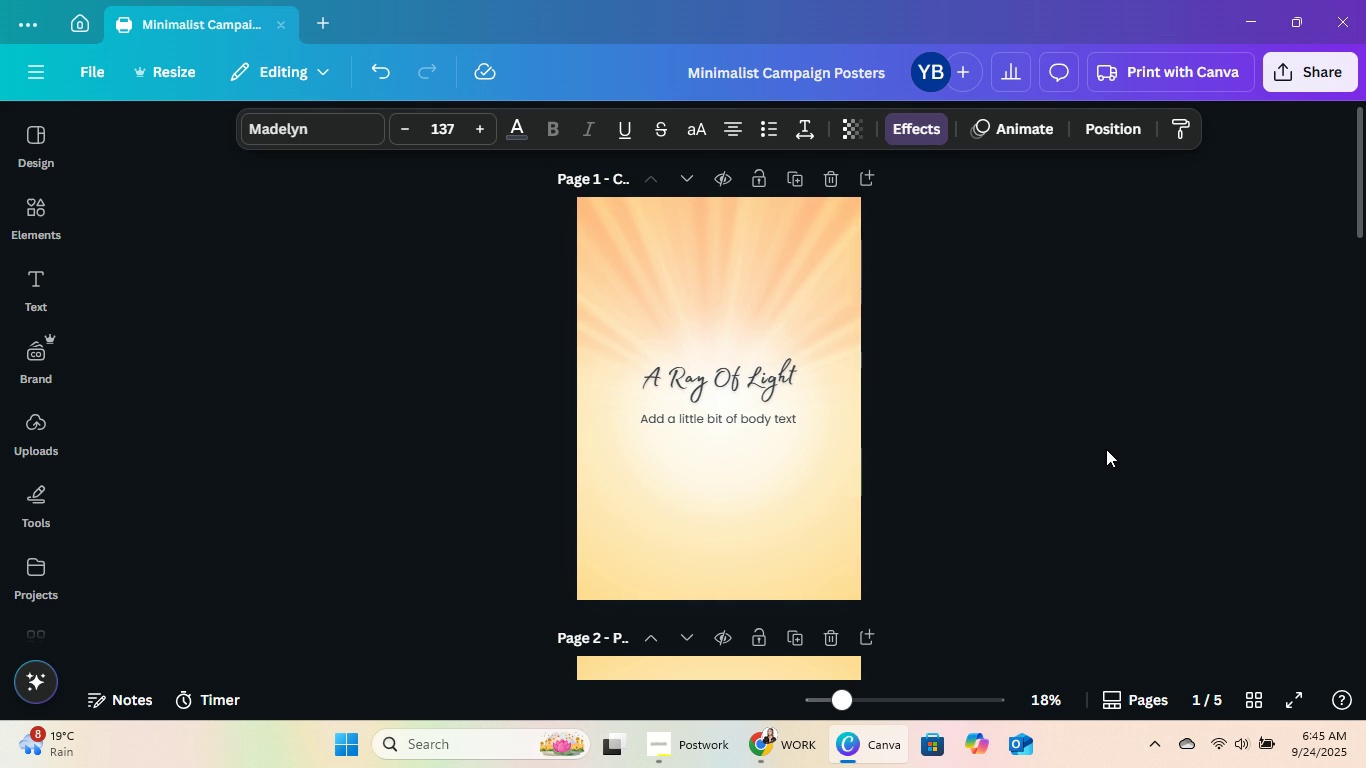 
key(ArrowDown)
 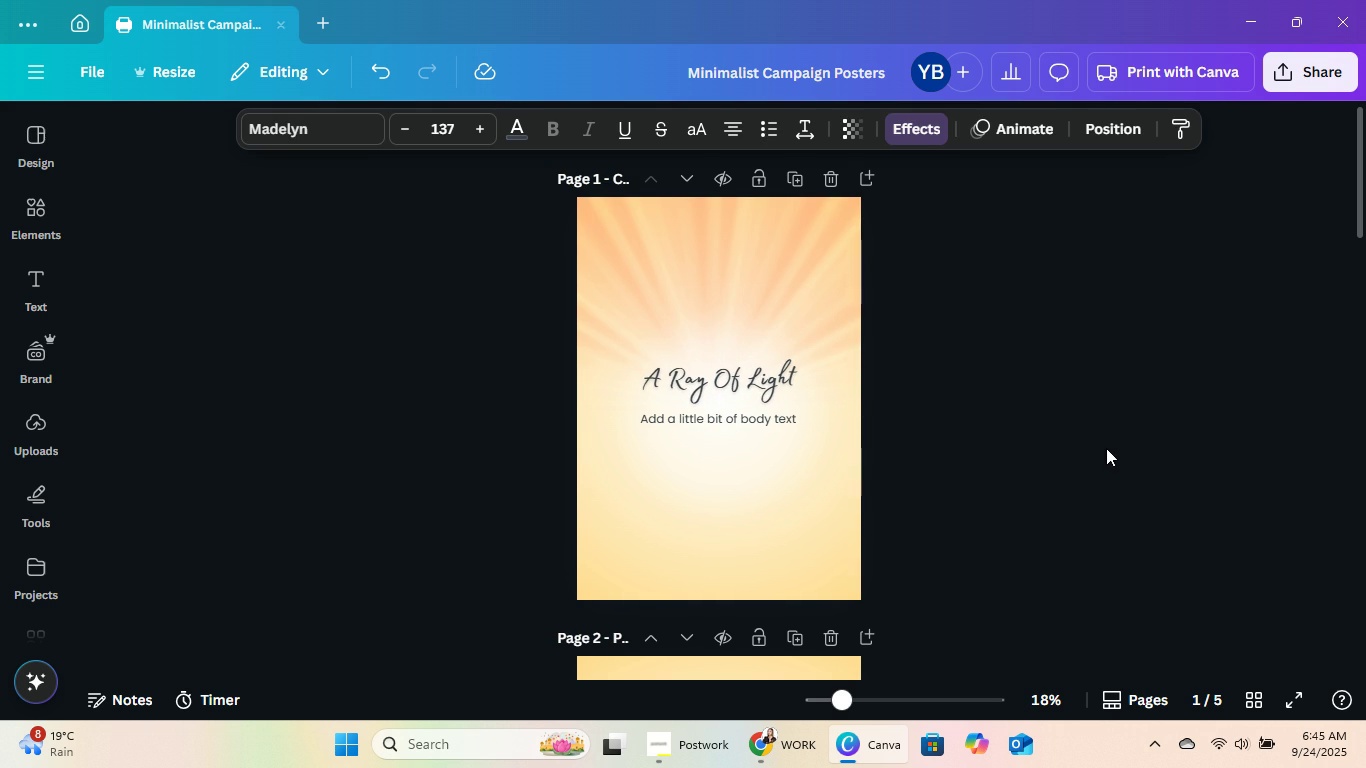 
key(ArrowDown)
 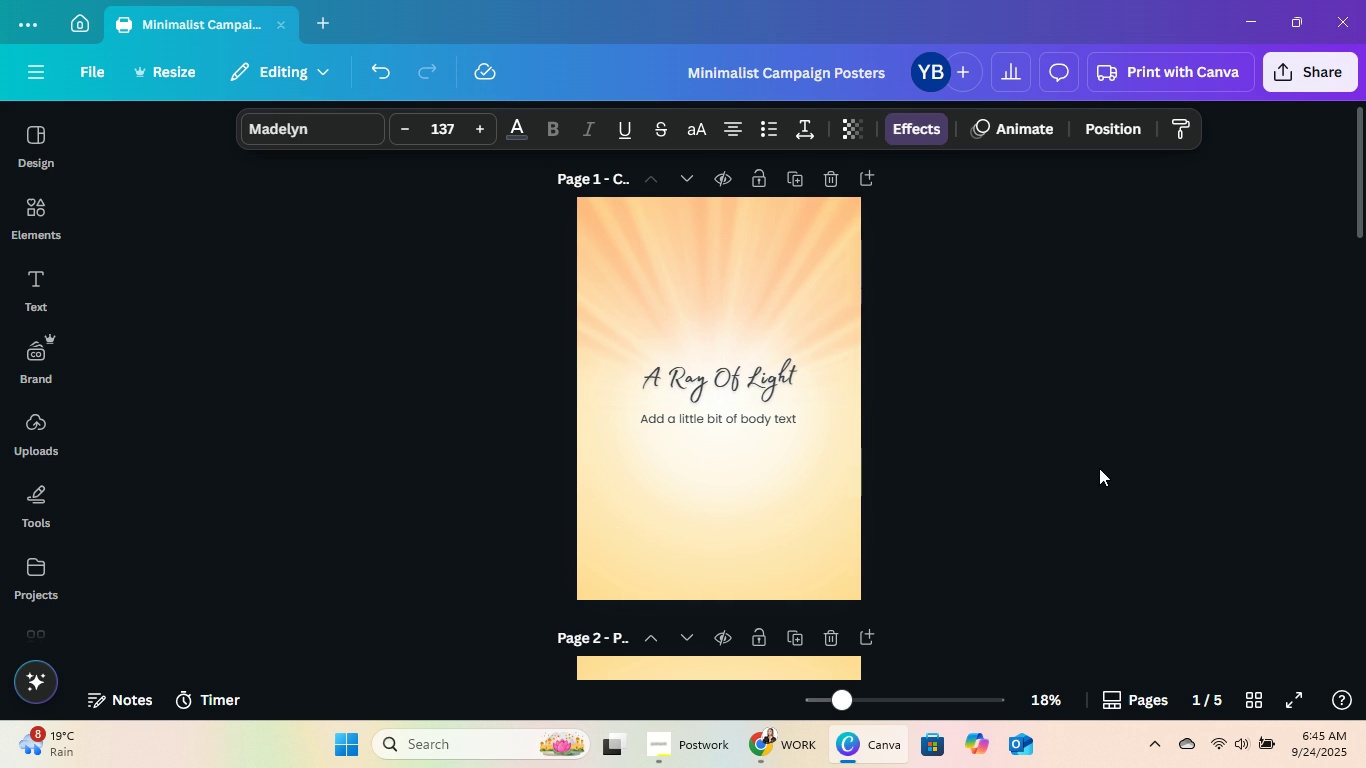 
key(ArrowUp)
 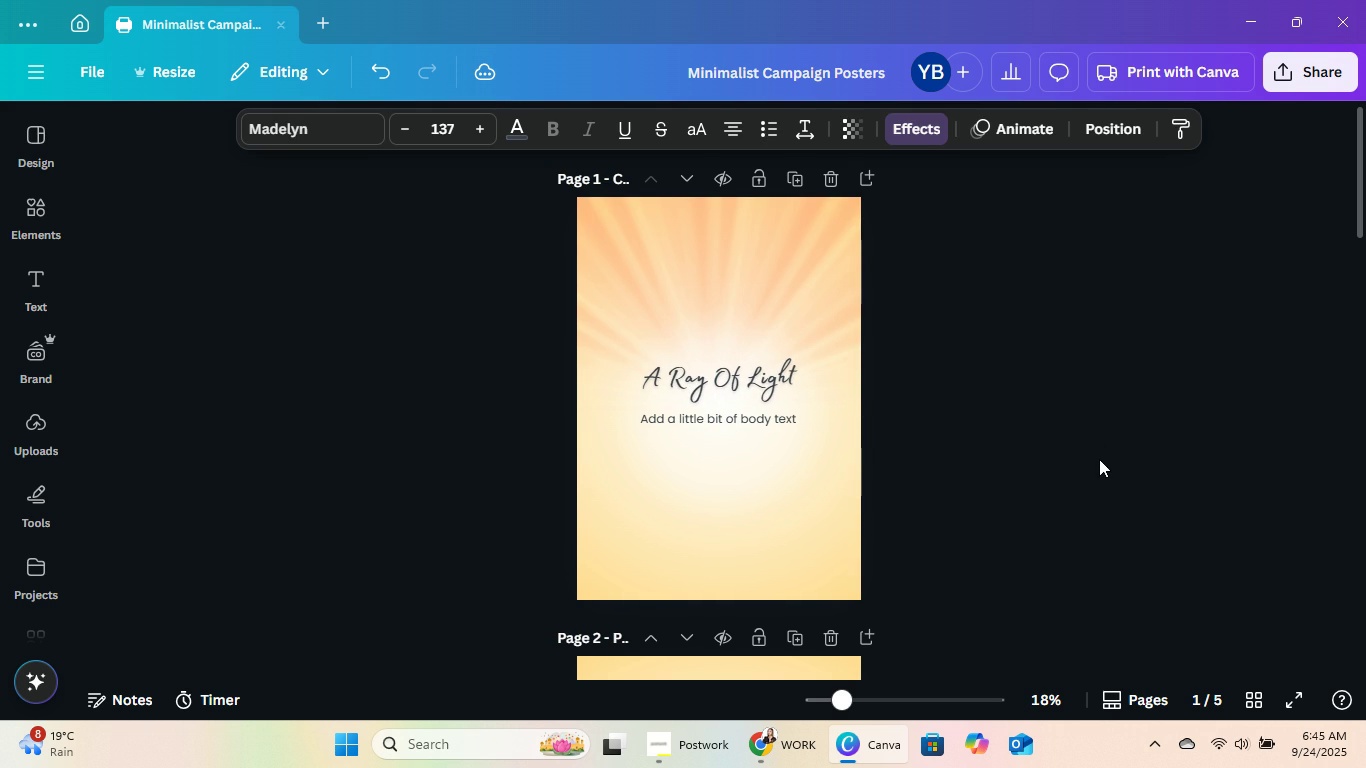 
key(ArrowUp)
 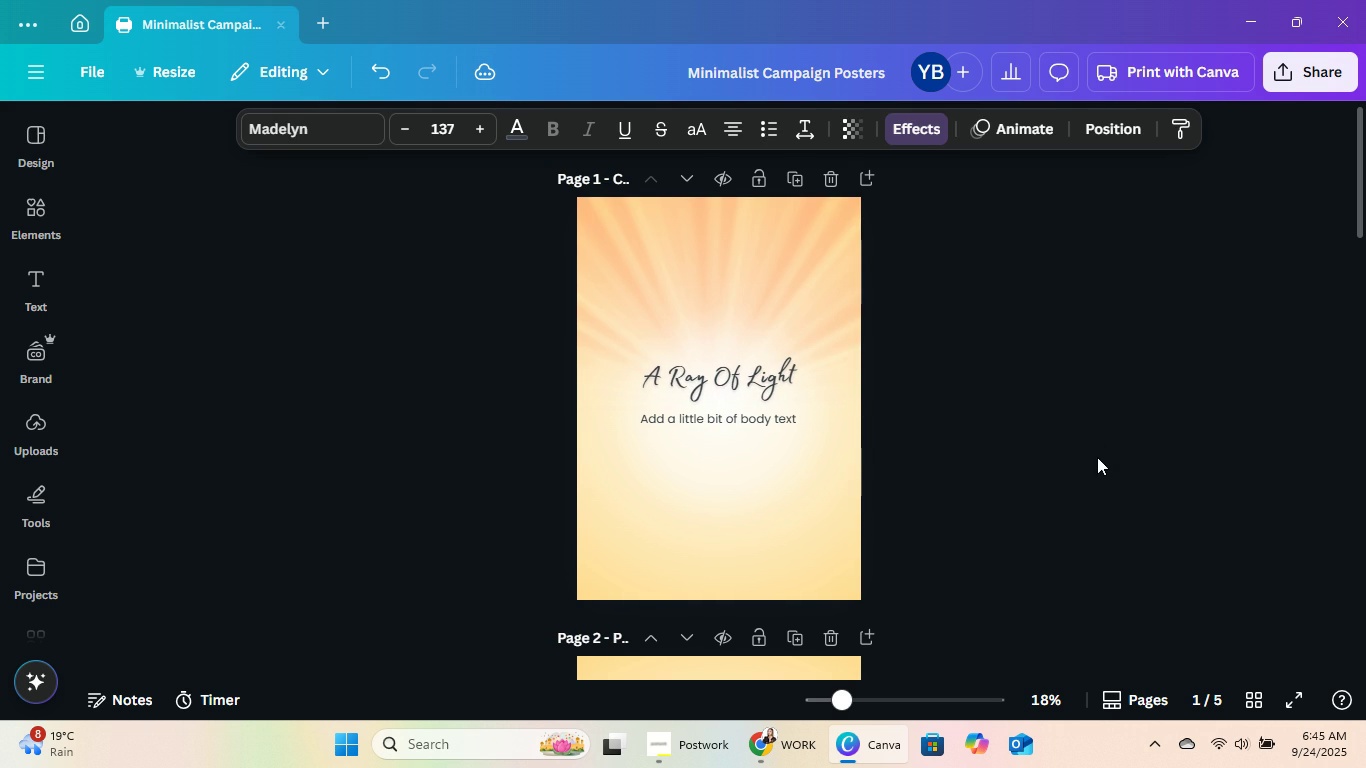 
key(ArrowUp)
 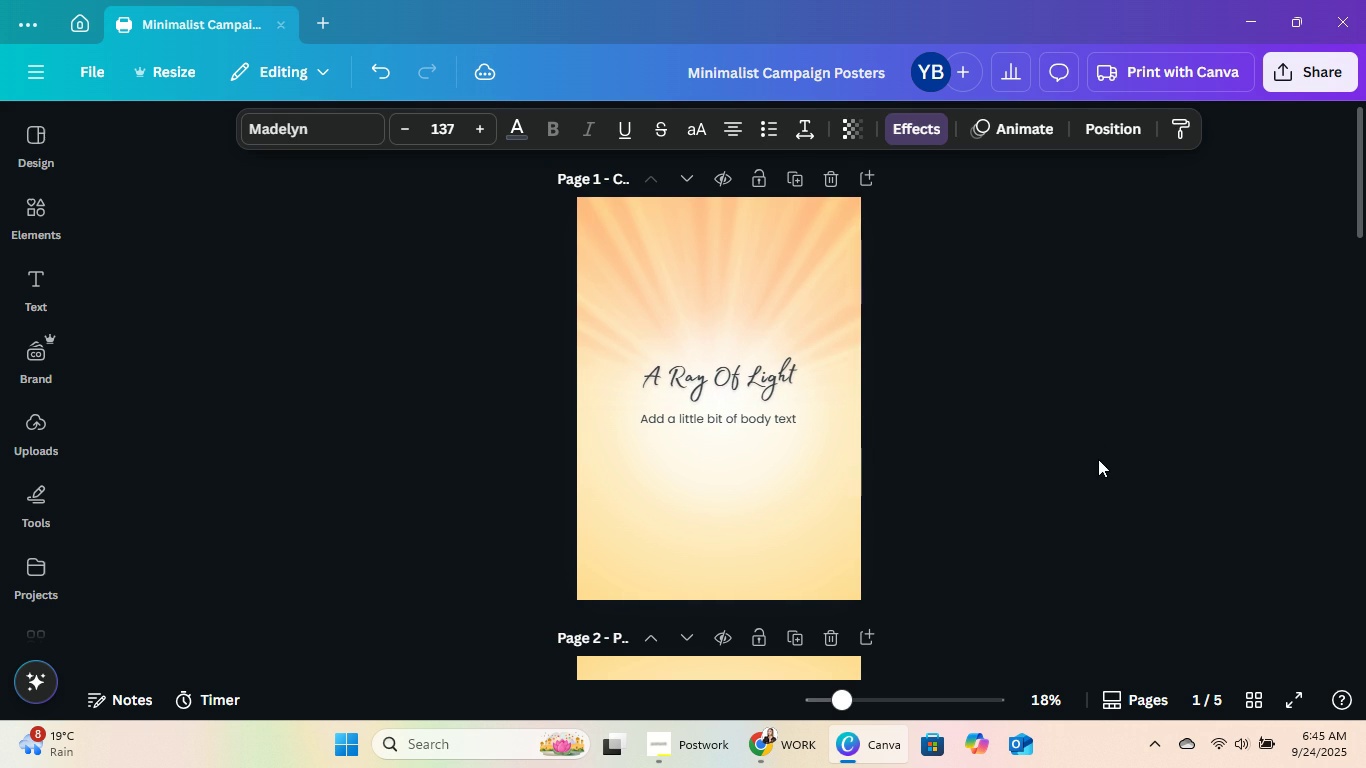 
key(ArrowDown)
 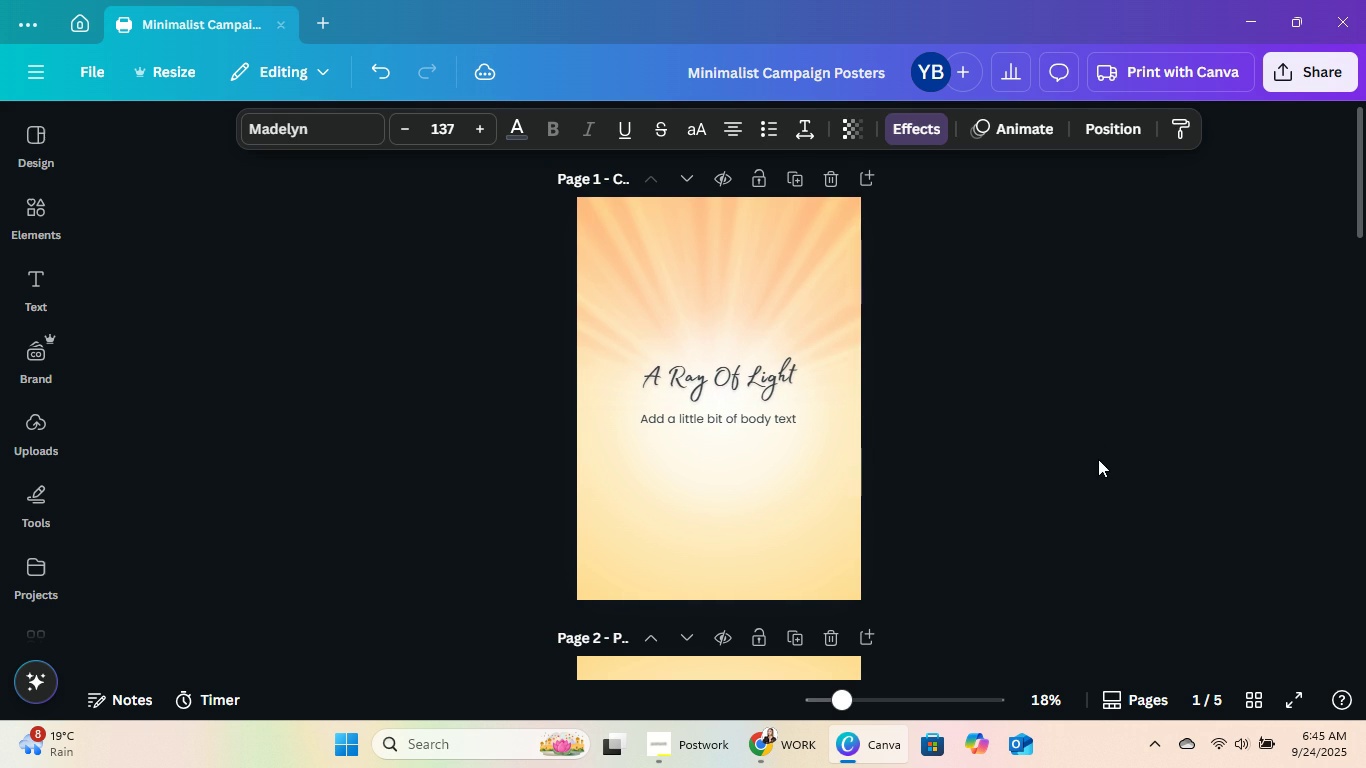 
key(ArrowUp)
 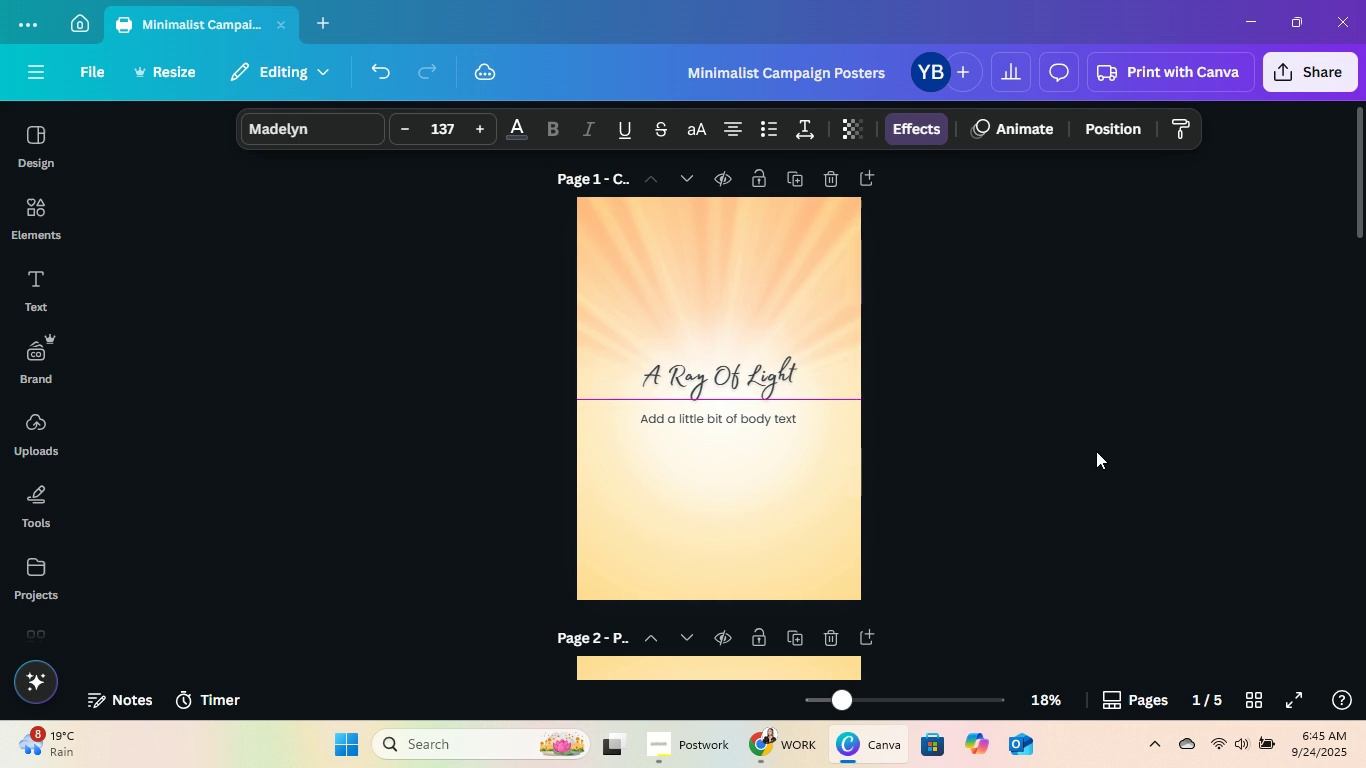 
key(ArrowUp)
 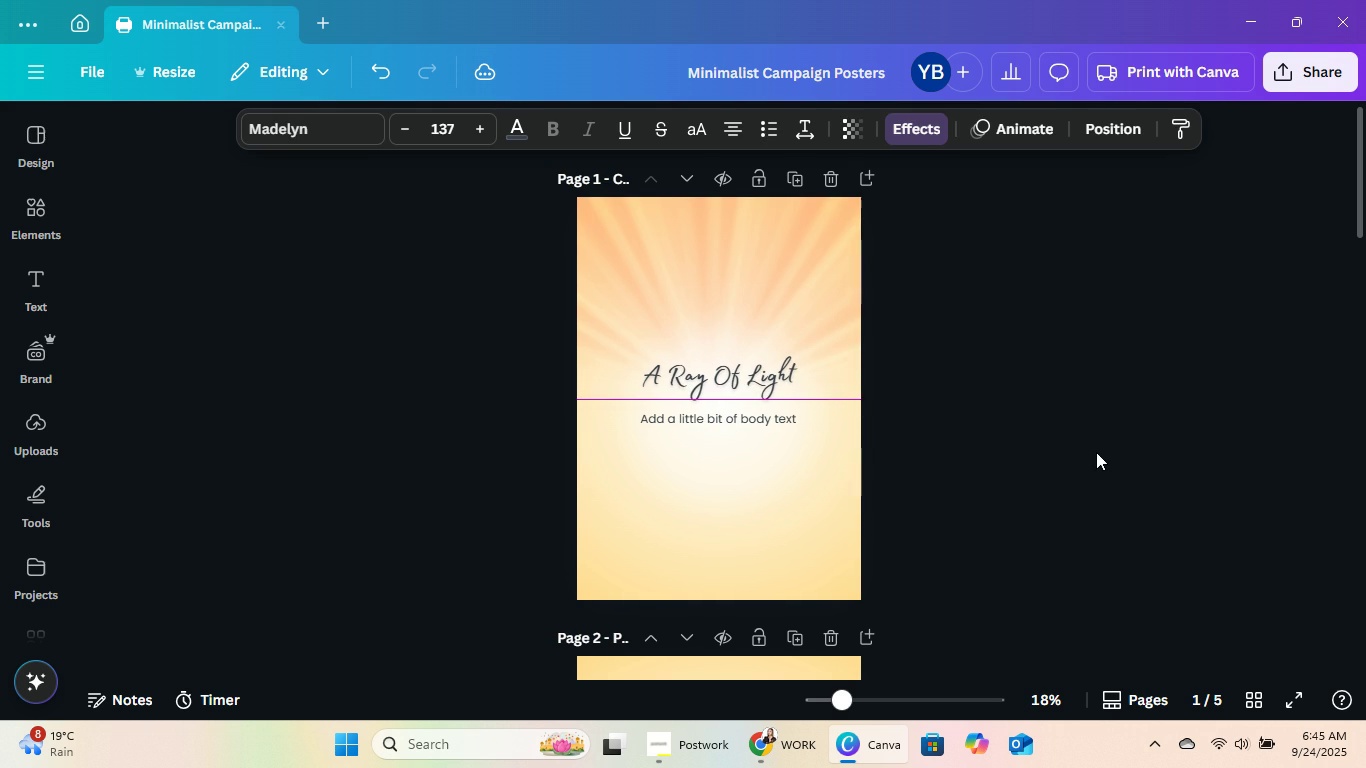 
key(ArrowUp)
 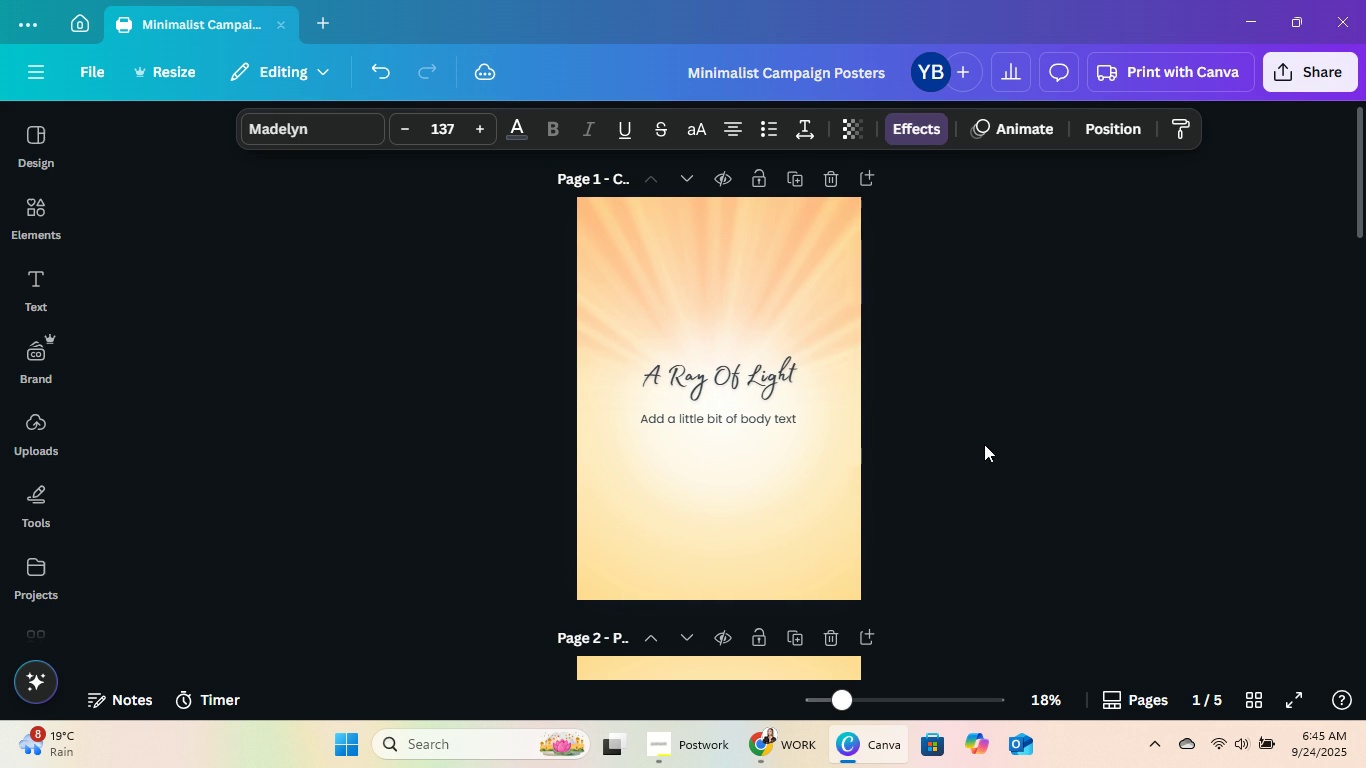 
key(ArrowLeft)
 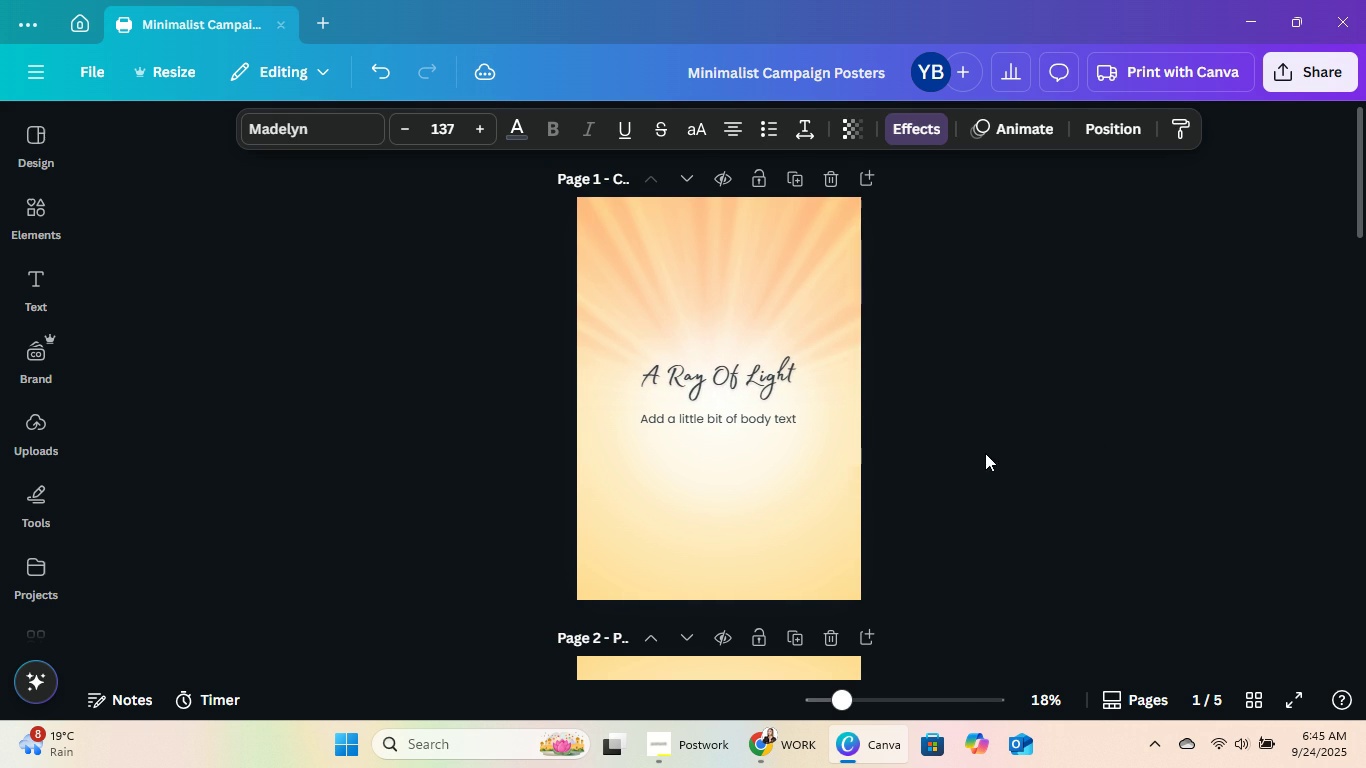 
key(ArrowLeft)
 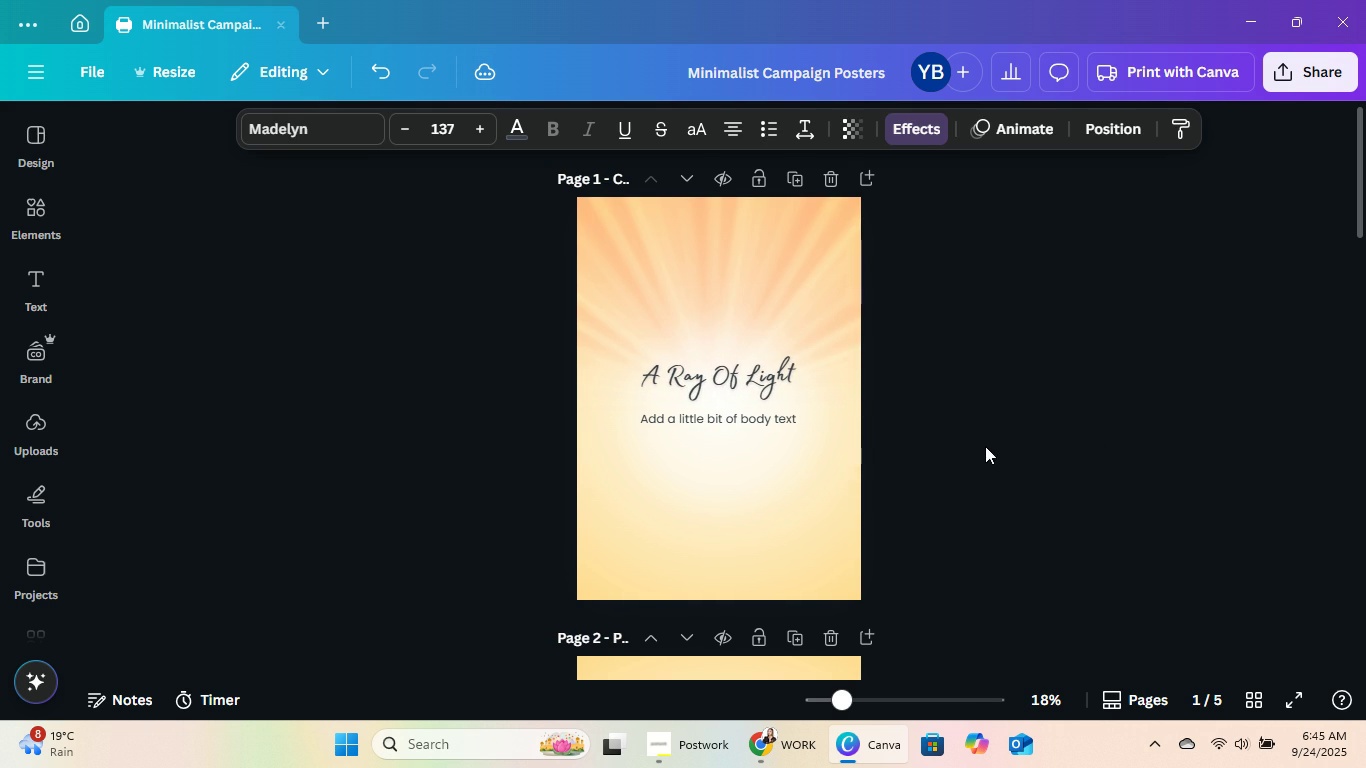 
key(ArrowUp)
 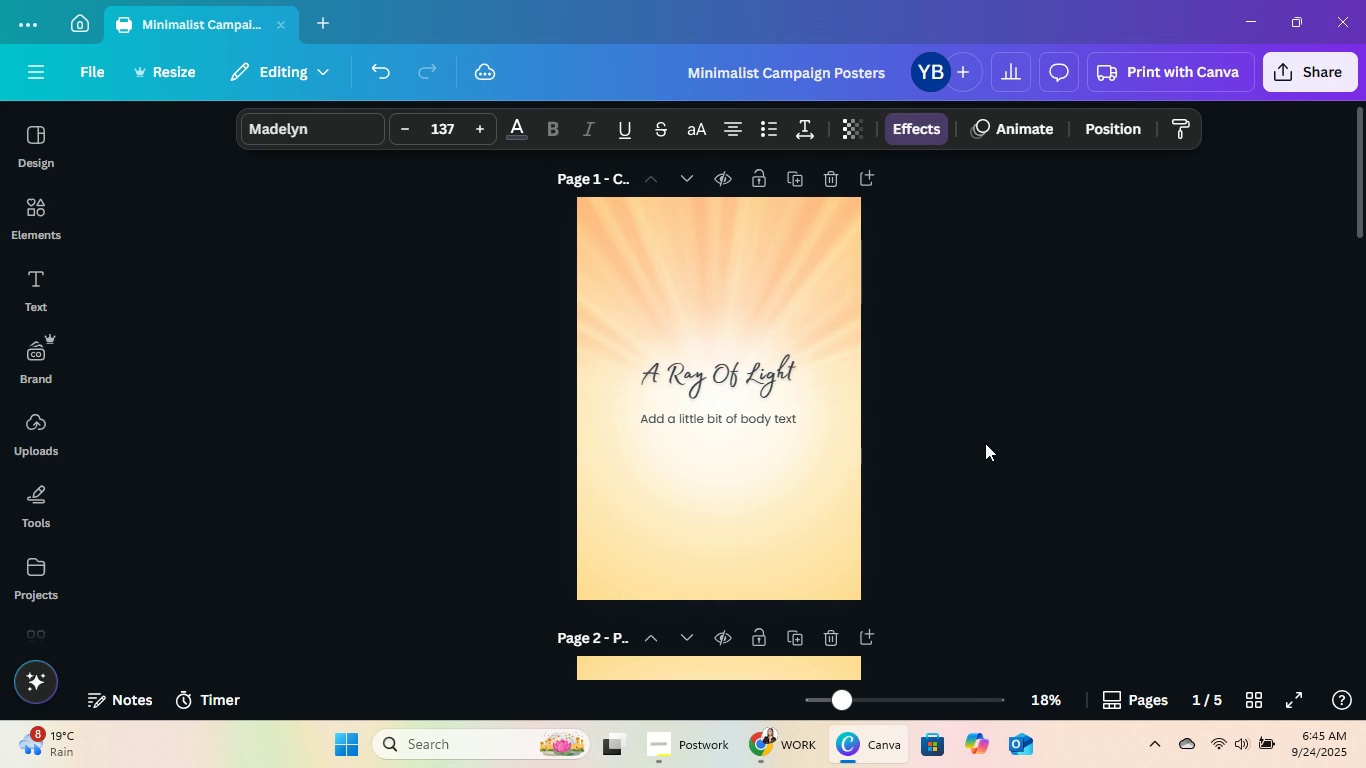 
key(ArrowUp)
 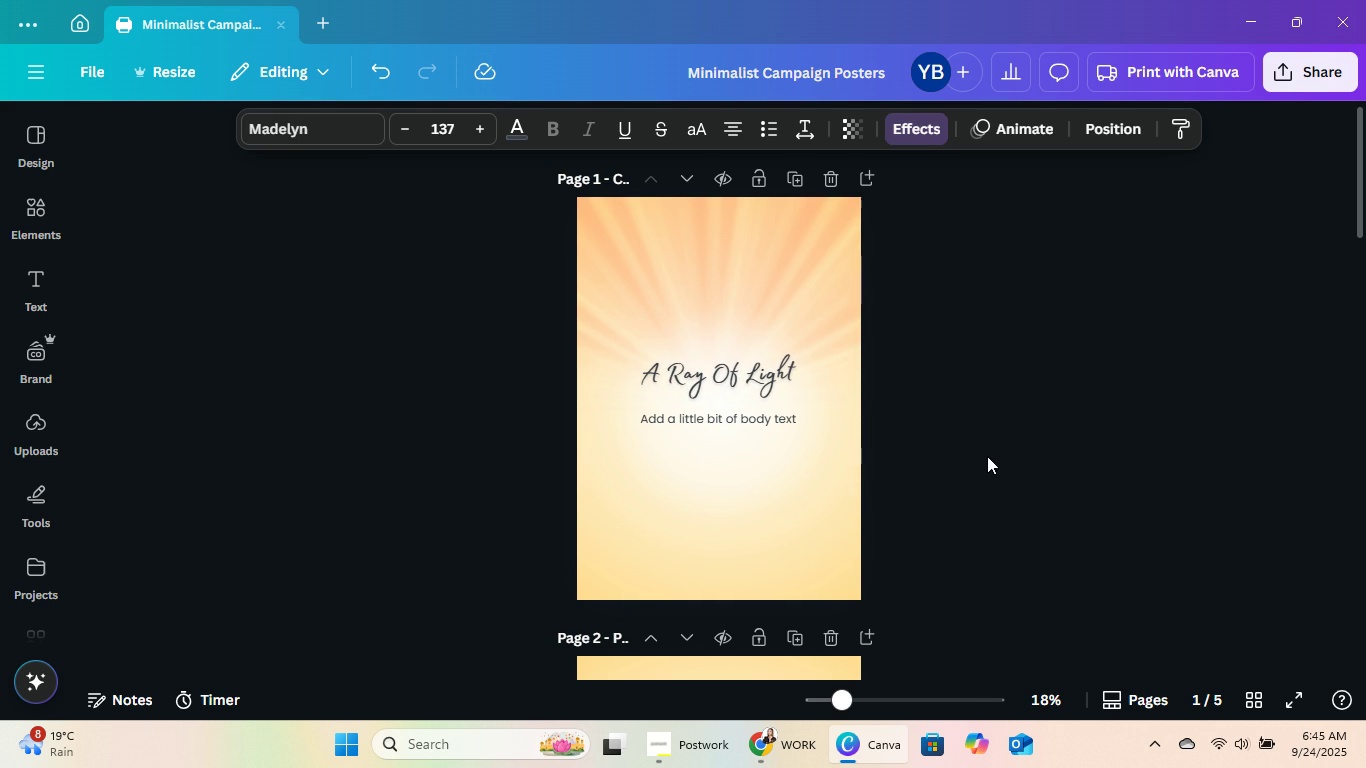 
key(ArrowLeft)
 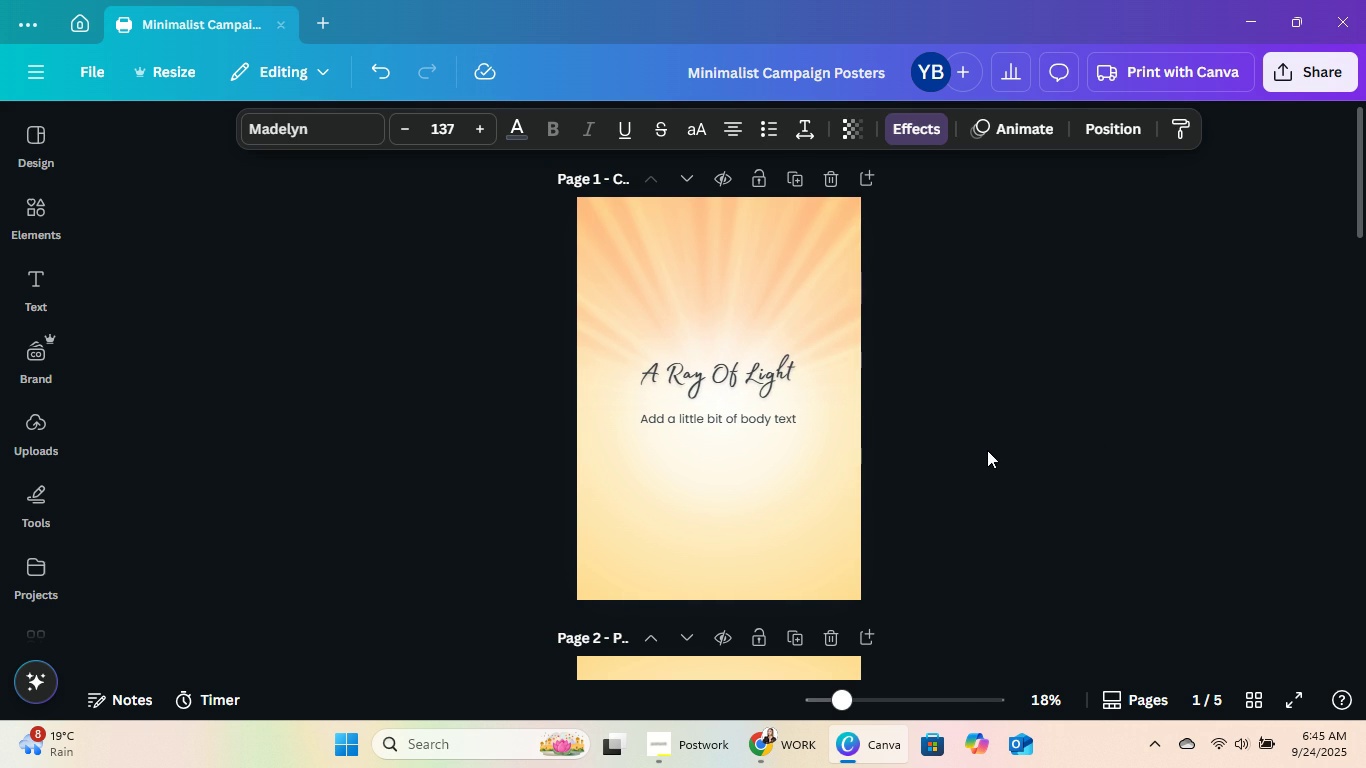 
key(ArrowUp)
 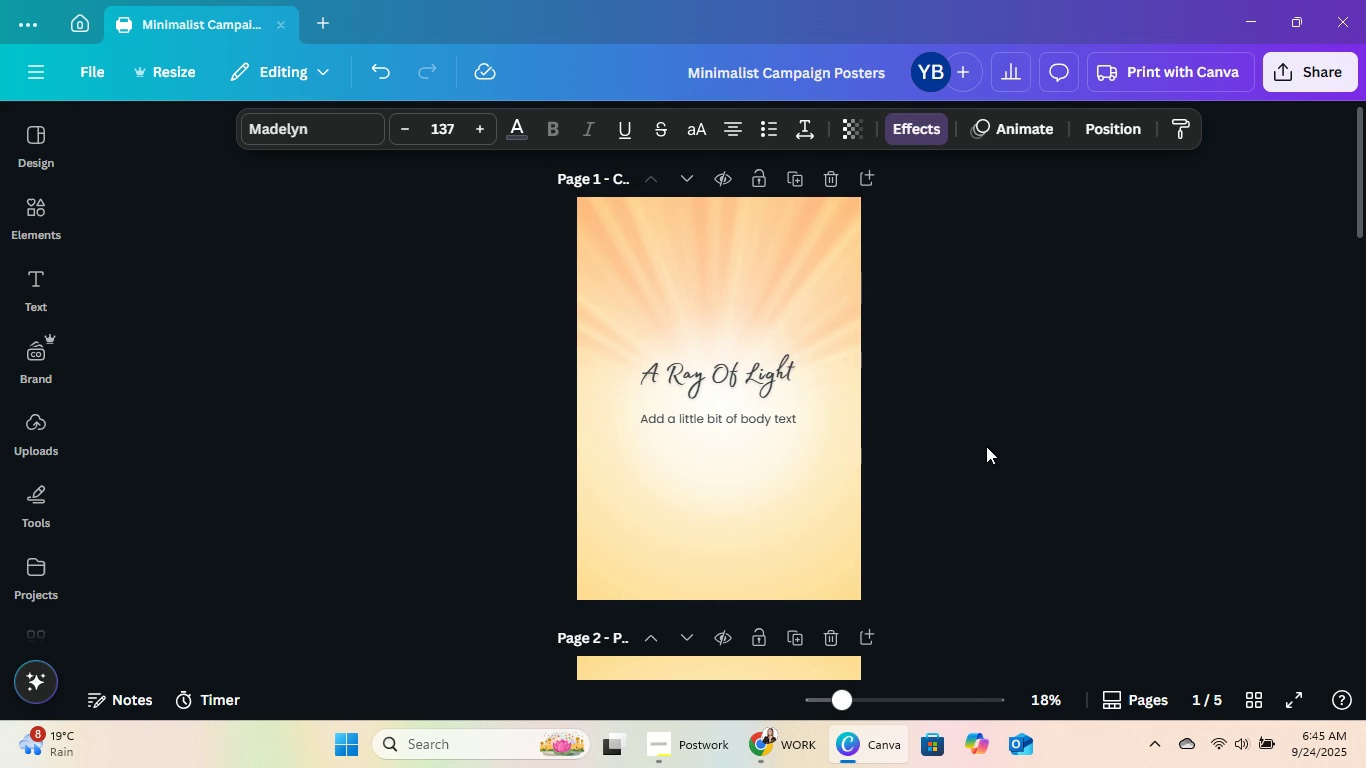 
key(ArrowUp)
 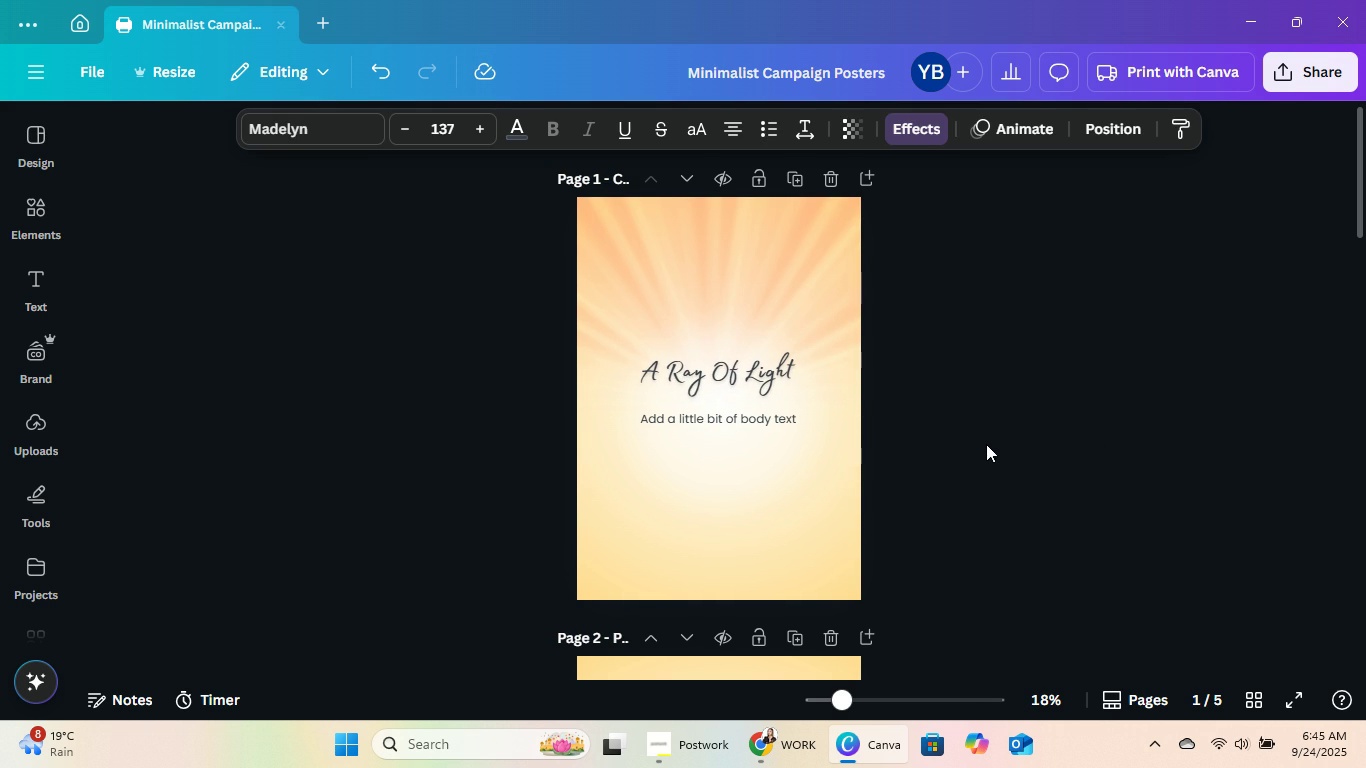 
key(ArrowUp)
 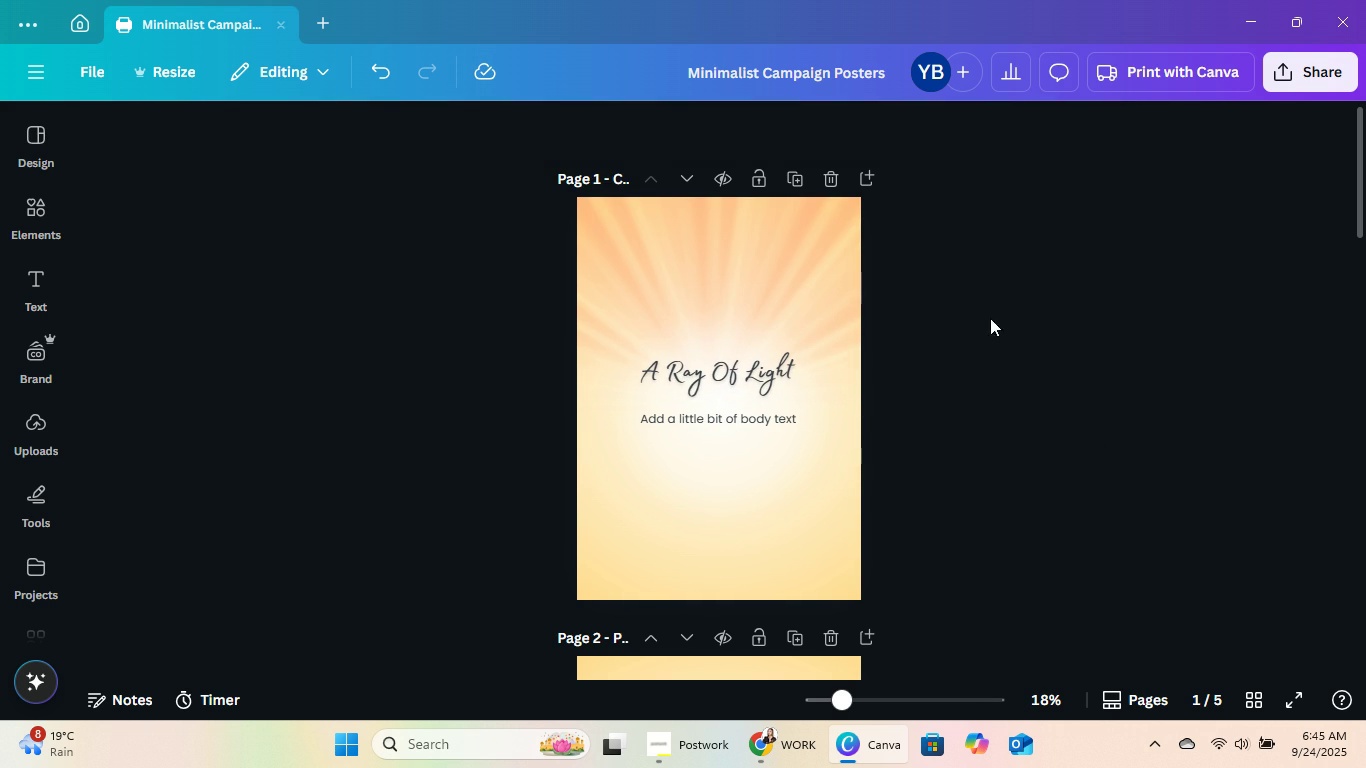 
scroll: coordinate [936, 359], scroll_direction: down, amount: 9.0
 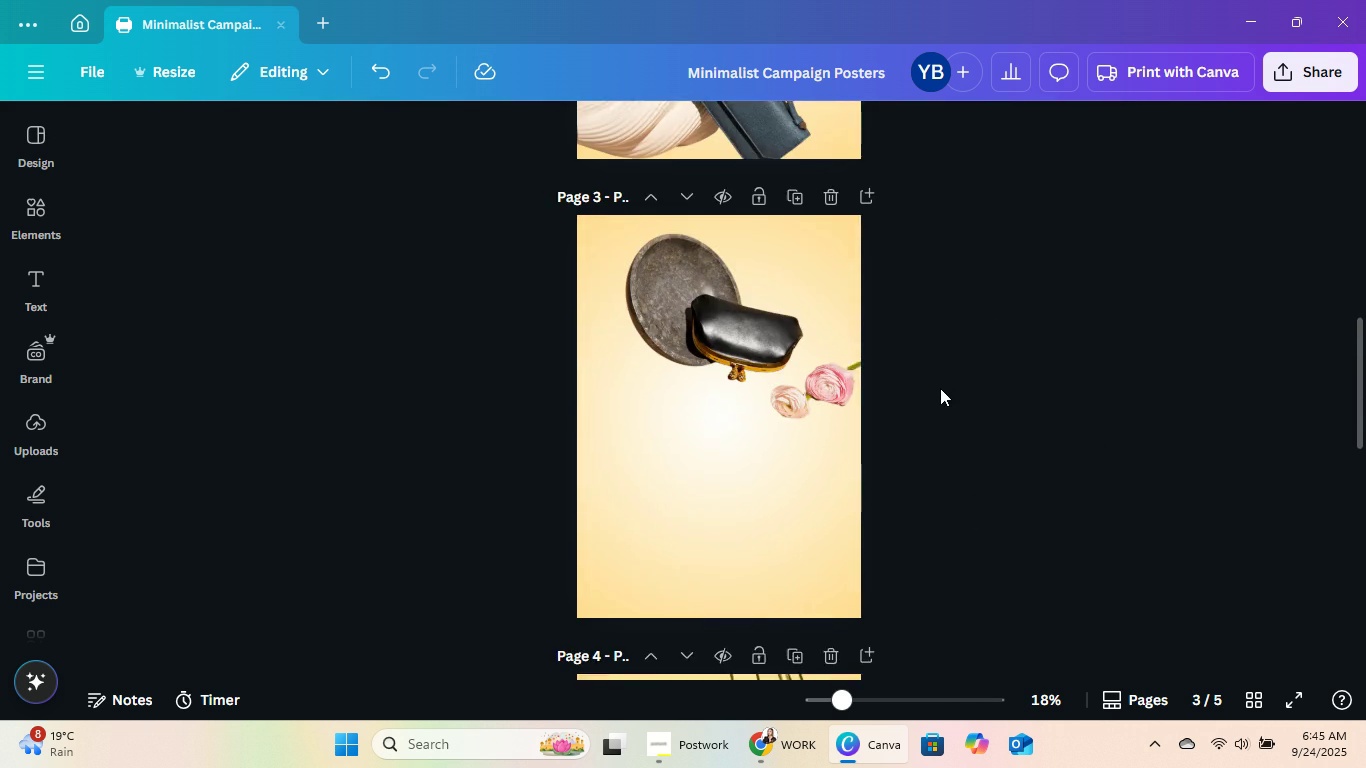 
scroll: coordinate [940, 388], scroll_direction: up, amount: 4.0
 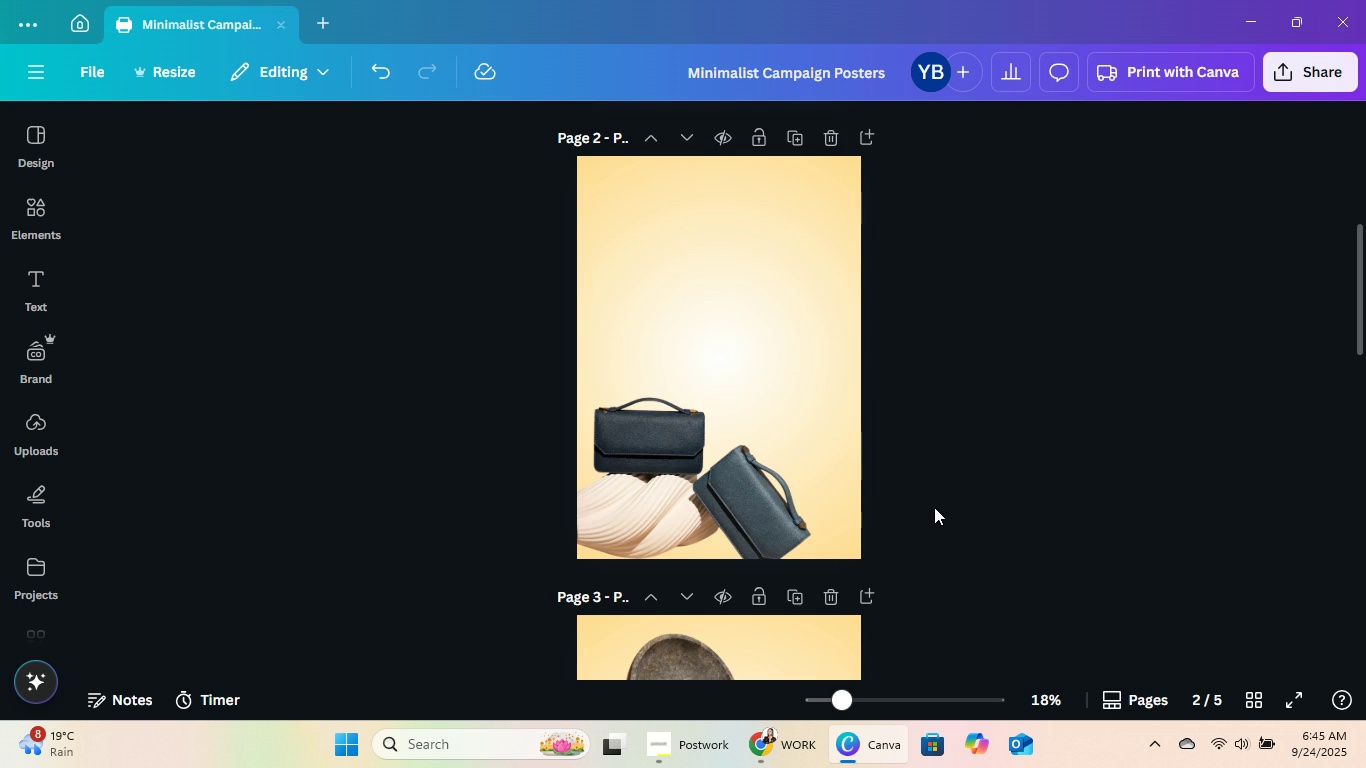 
scroll: coordinate [937, 511], scroll_direction: down, amount: 6.0
 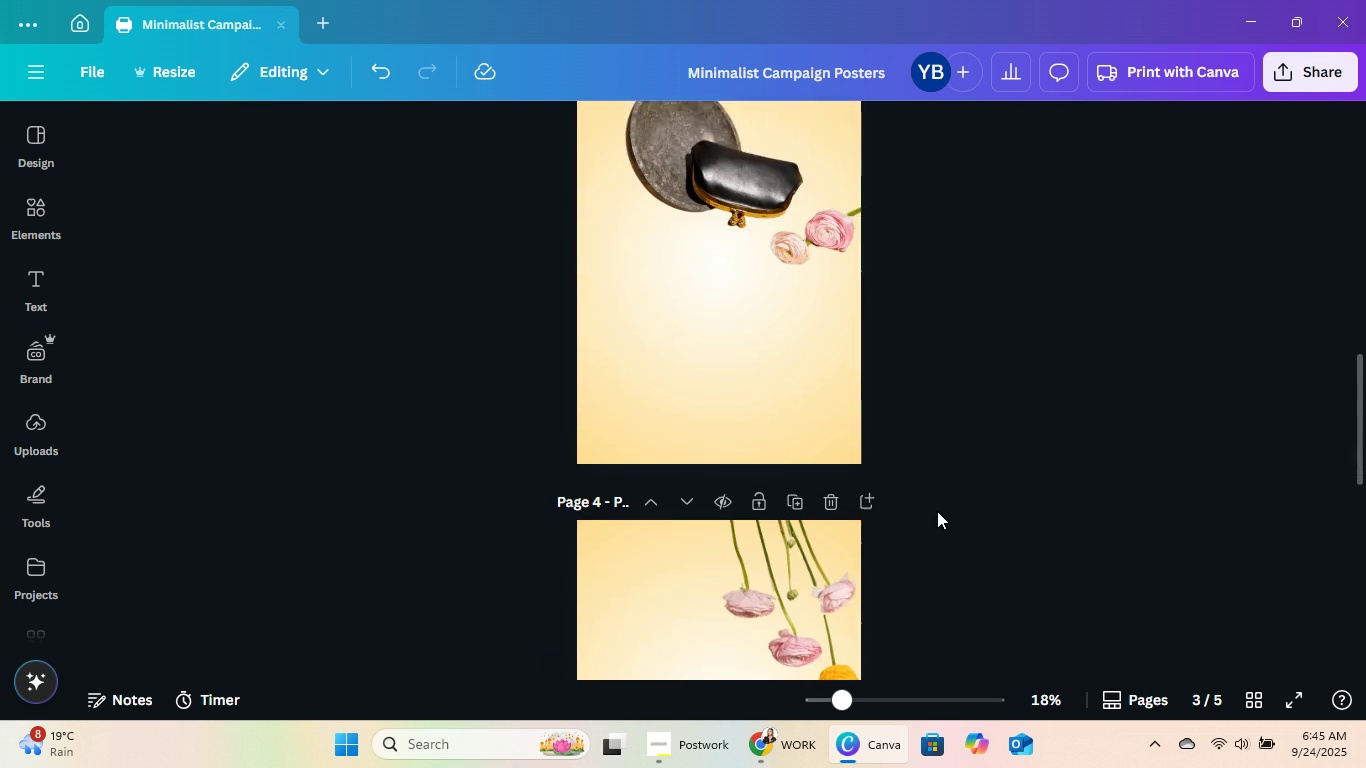 
scroll: coordinate [937, 511], scroll_direction: up, amount: 6.0
 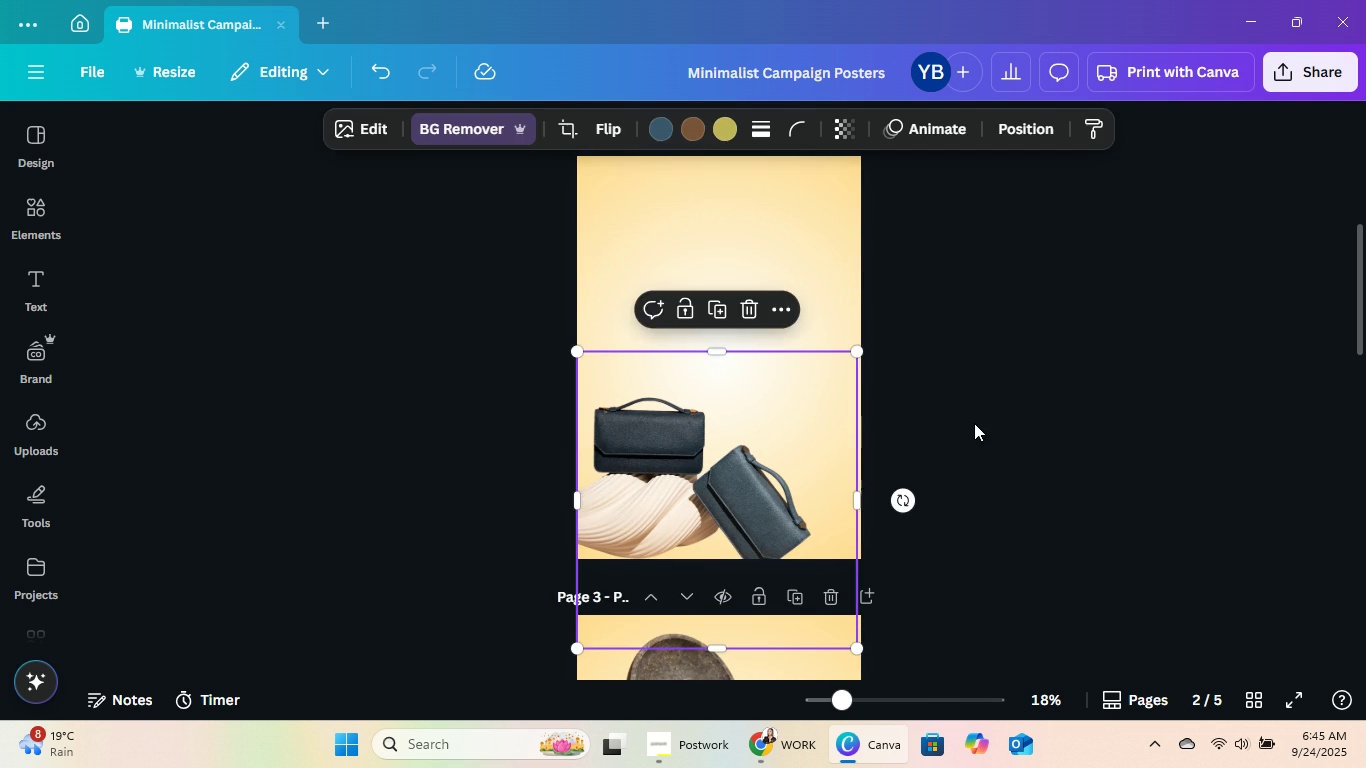 
key(ArrowLeft)
 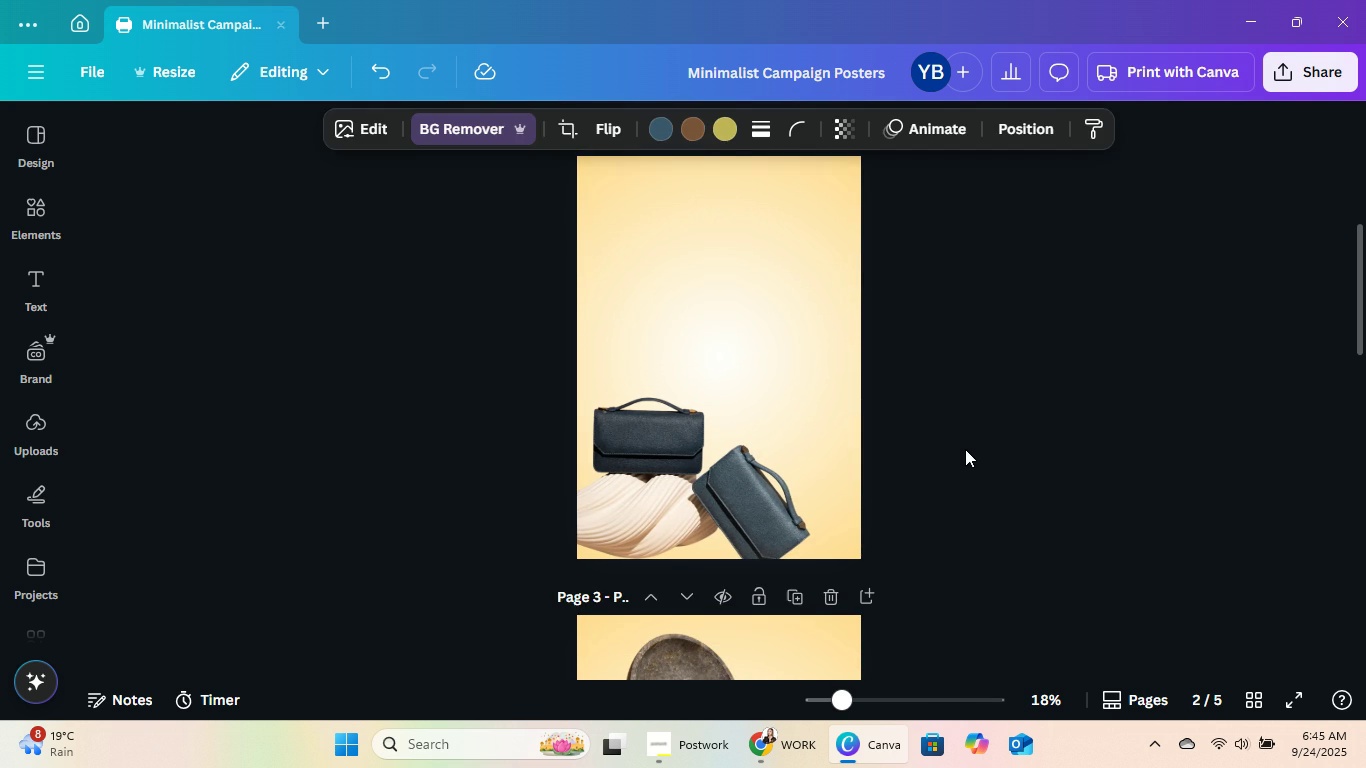 
left_click([965, 449])
 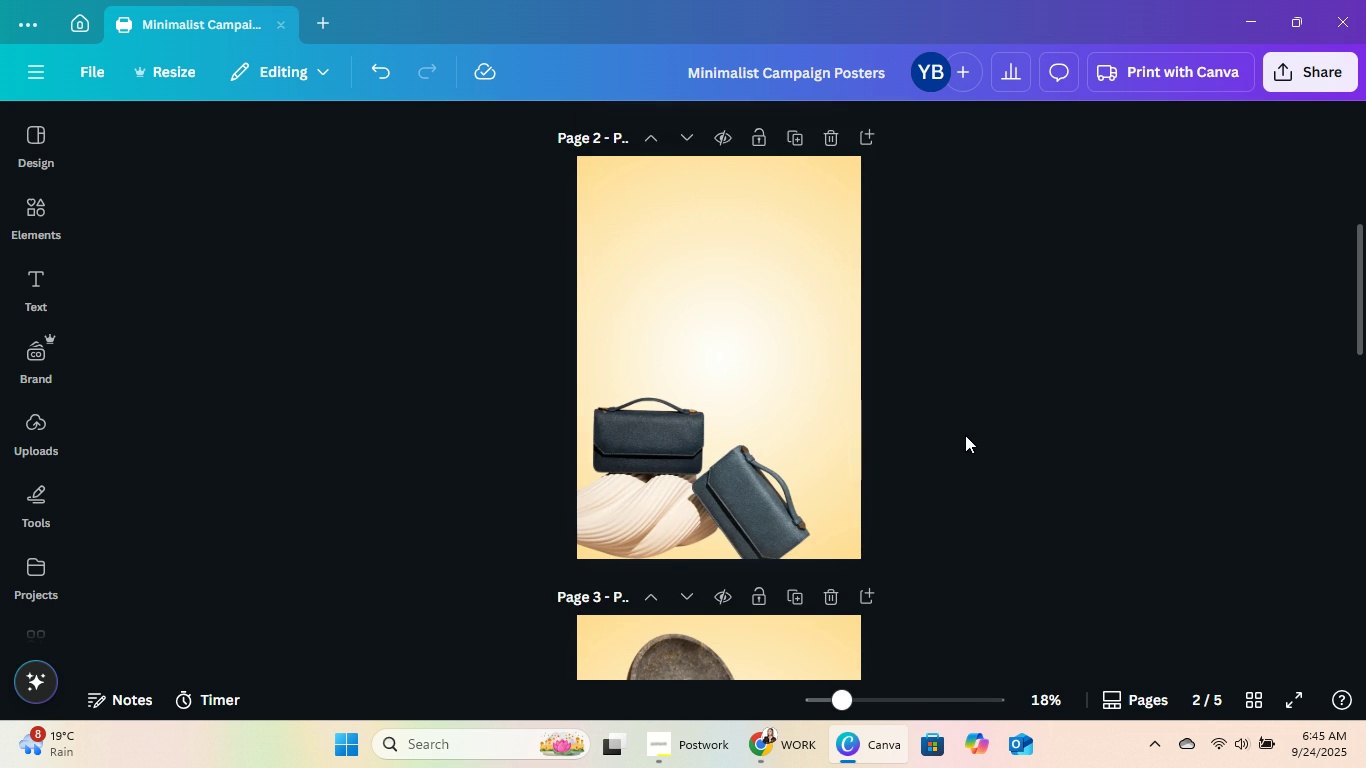 
scroll: coordinate [965, 435], scroll_direction: down, amount: 4.0
 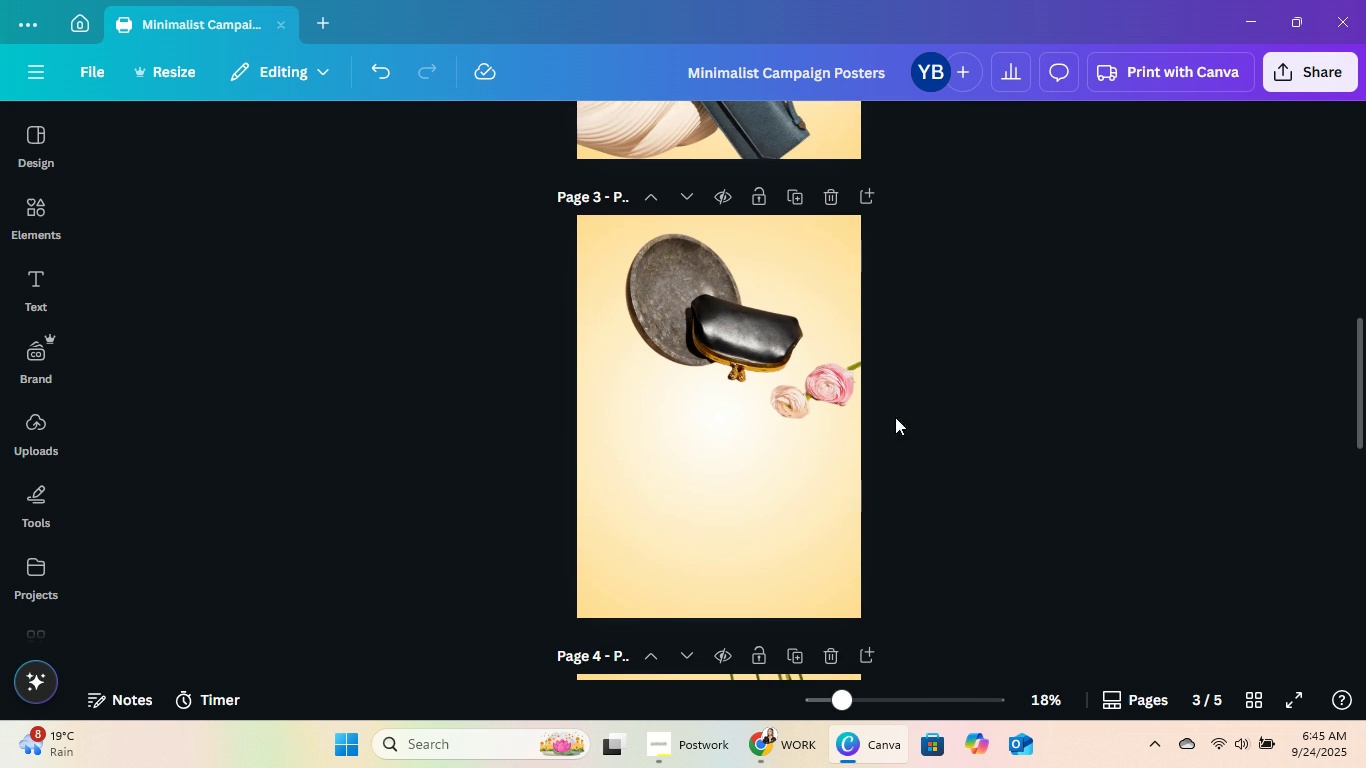 
left_click([707, 386])
 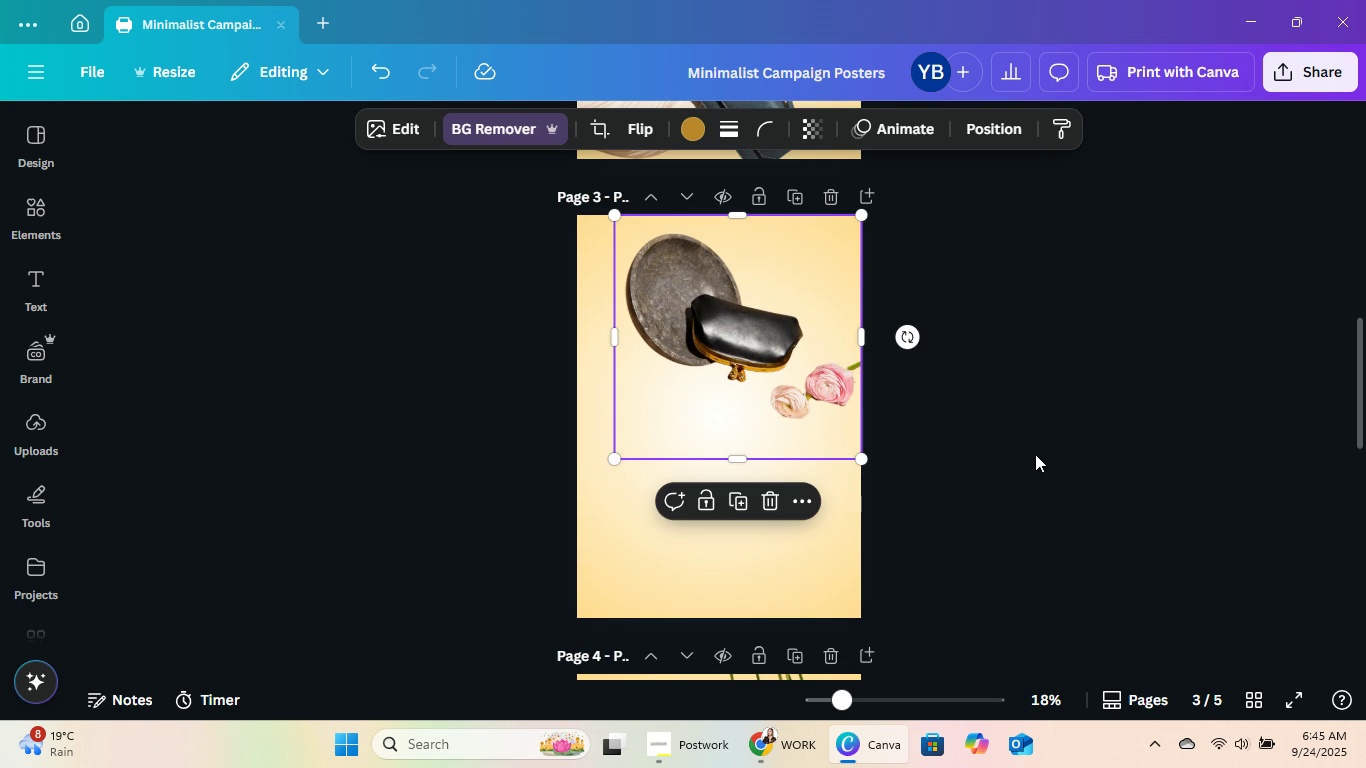 
key(ArrowLeft)
 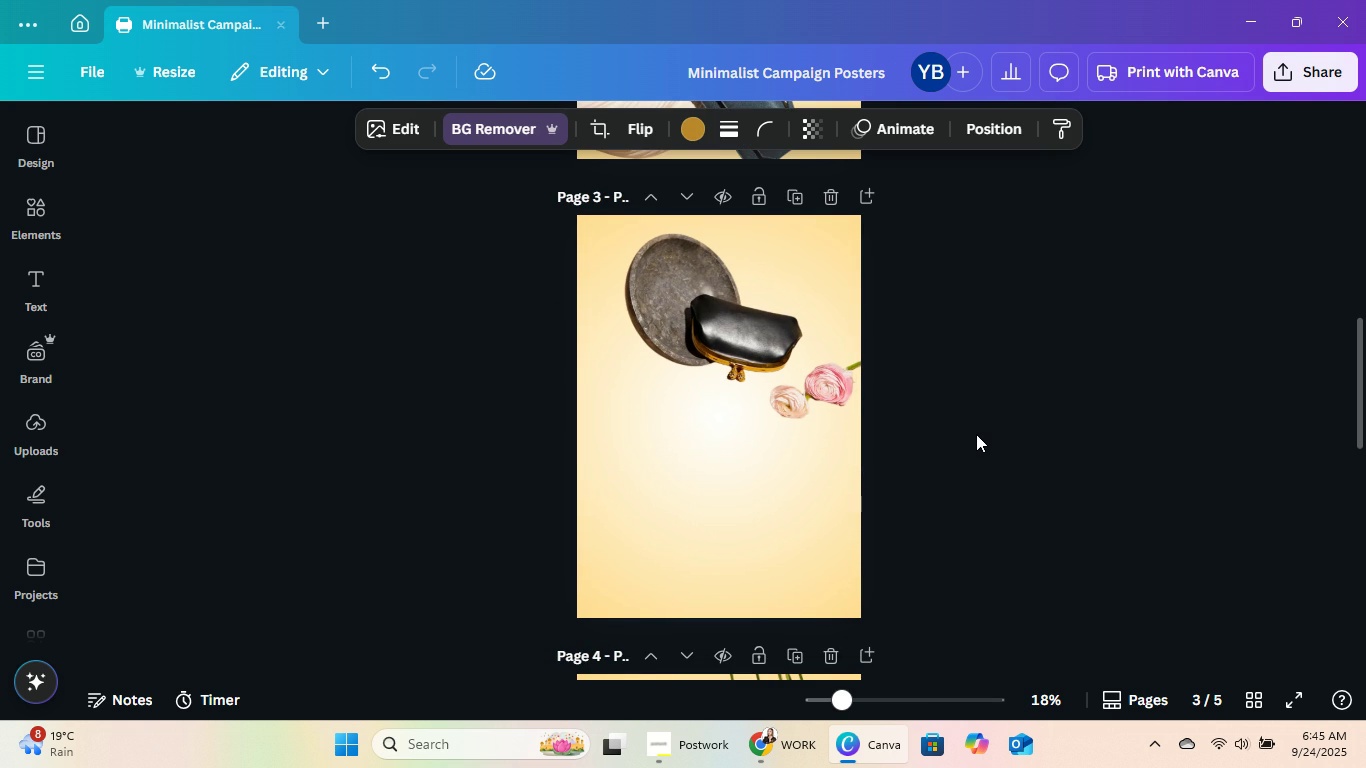 
key(ArrowLeft)
 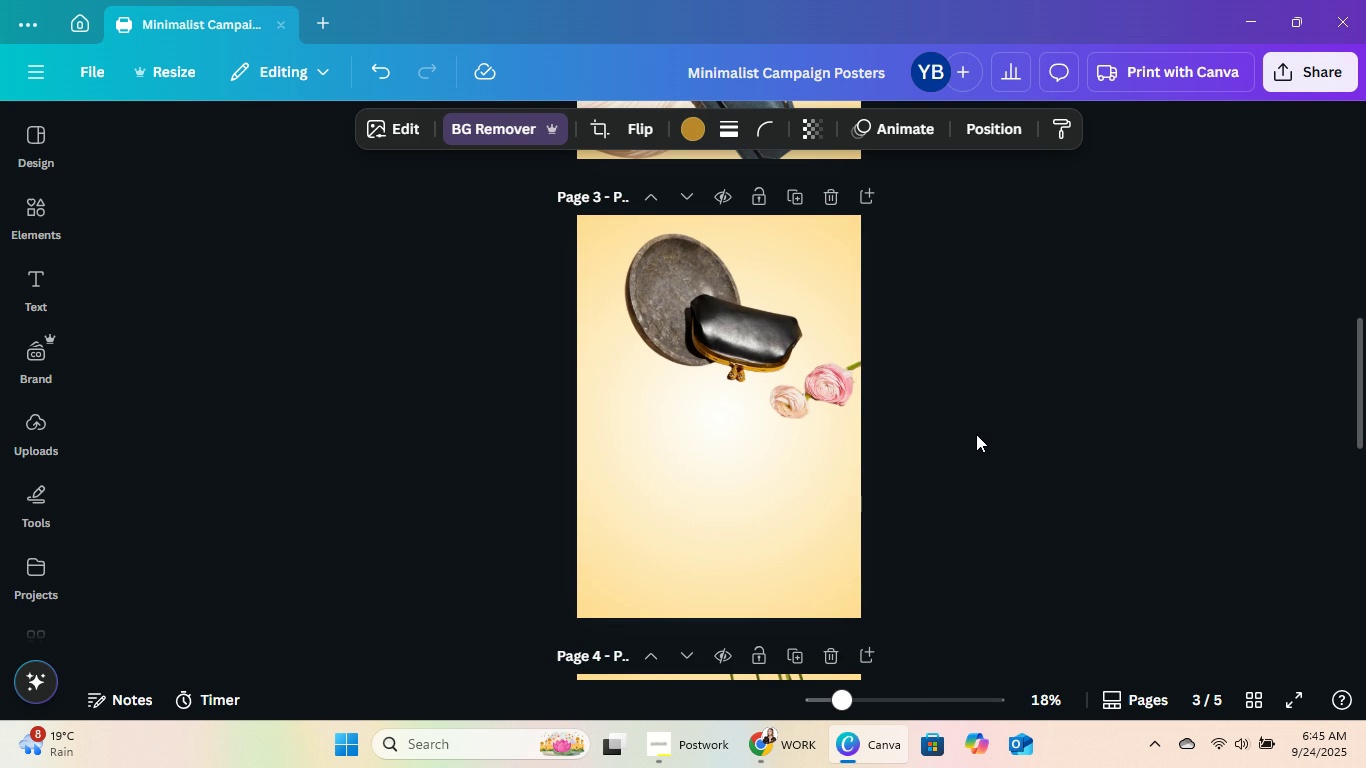 
key(ArrowRight)
 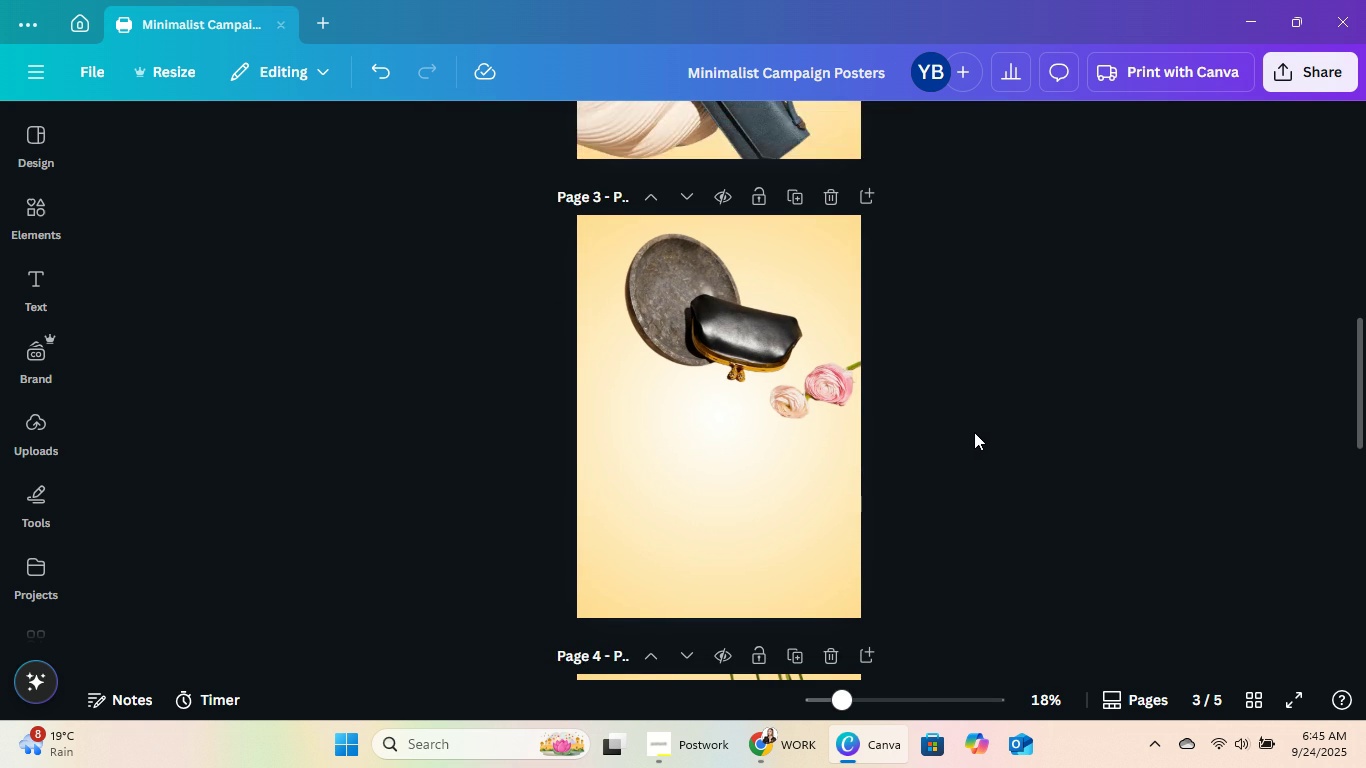 
left_click([976, 434])
 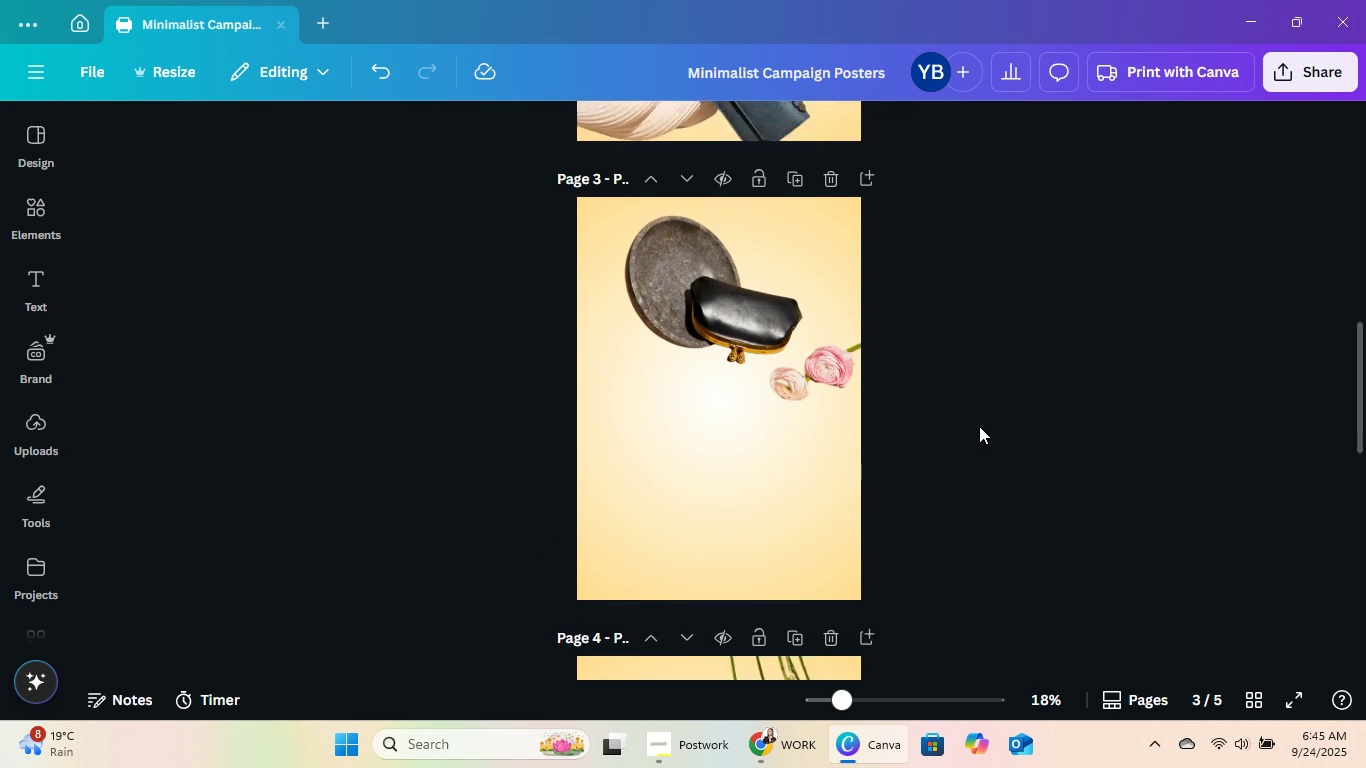 
scroll: coordinate [982, 434], scroll_direction: up, amount: 1.0
 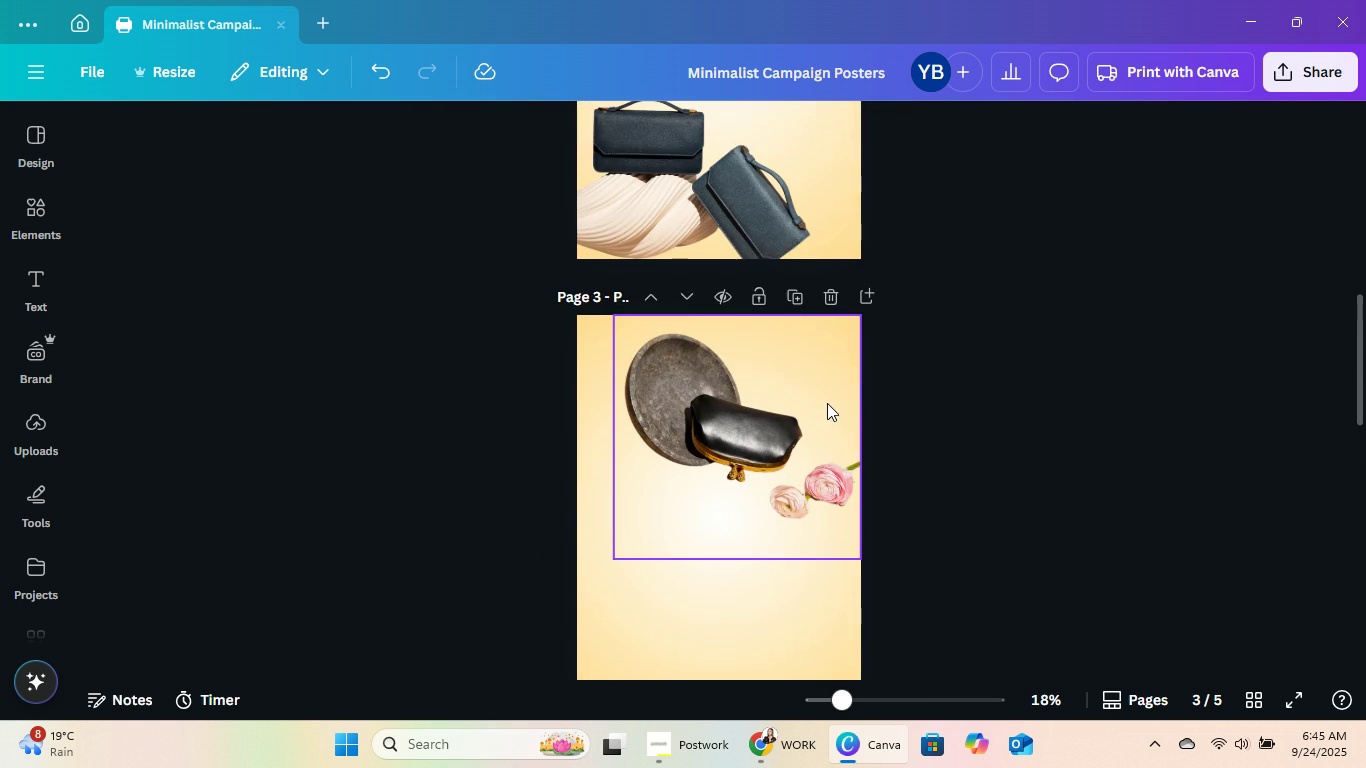 
left_click([827, 403])